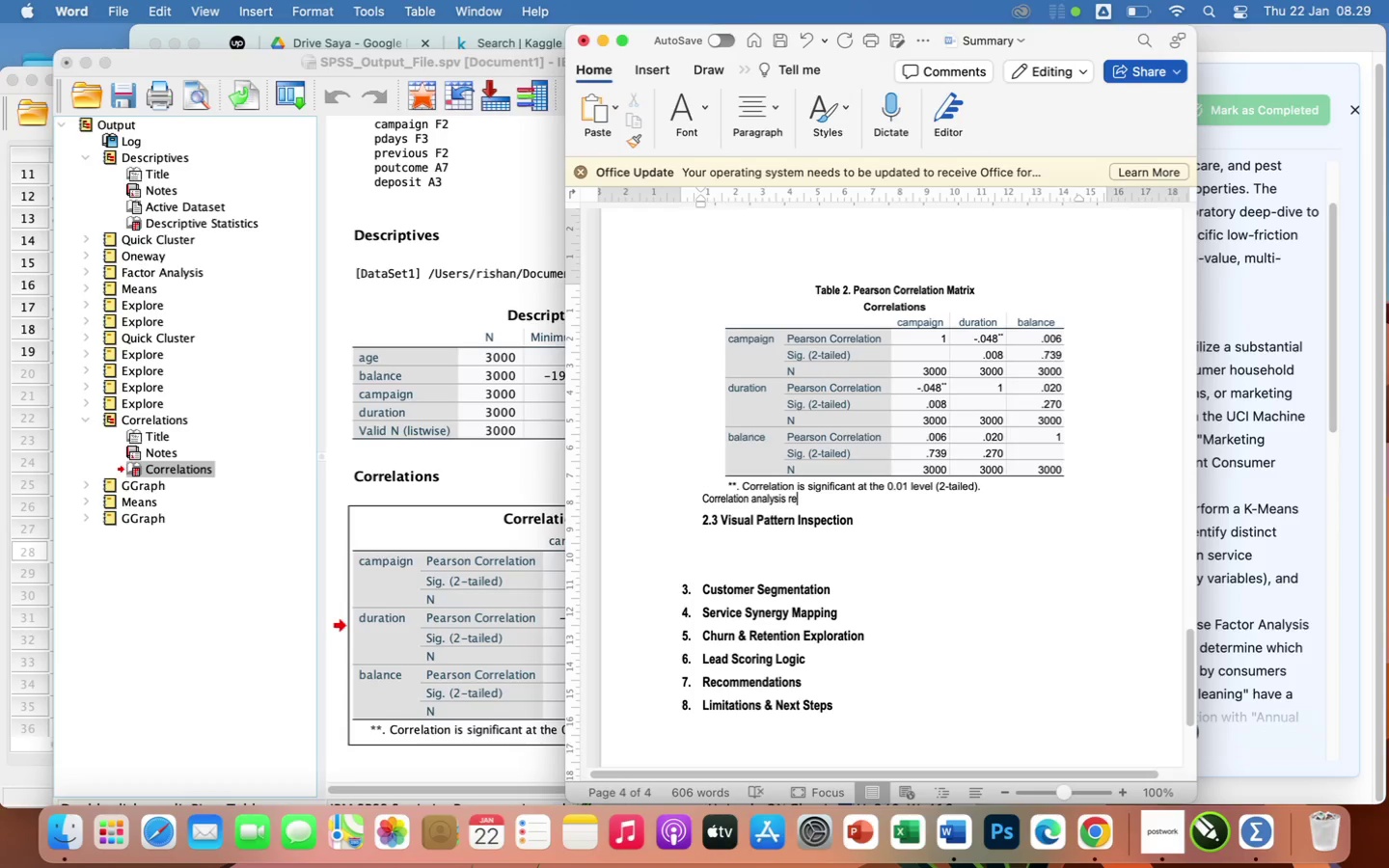 
type(veals a statistically significant but weak negative relationship between campaign intensity and engagement duration.)
 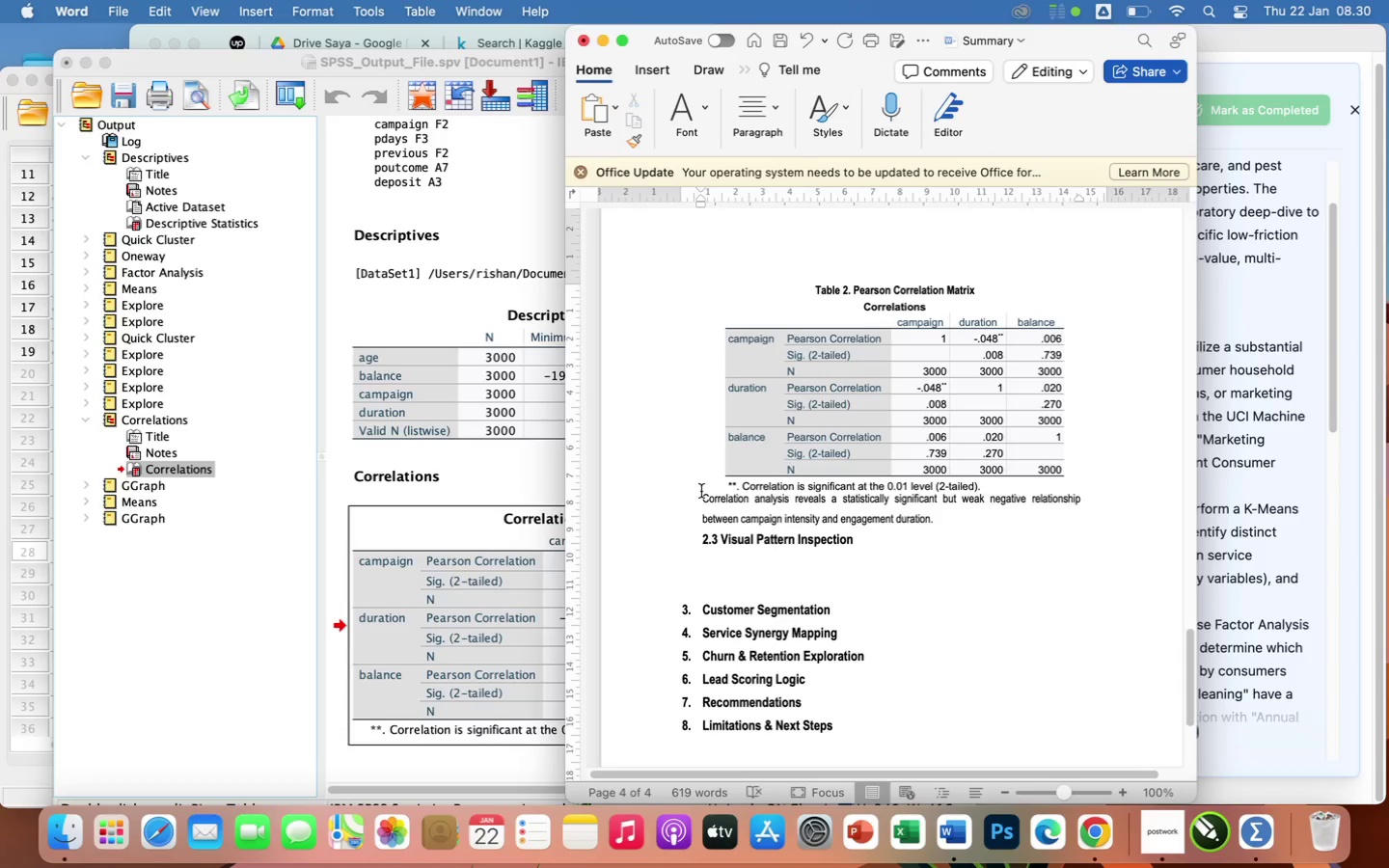 
left_click([700, 497])
 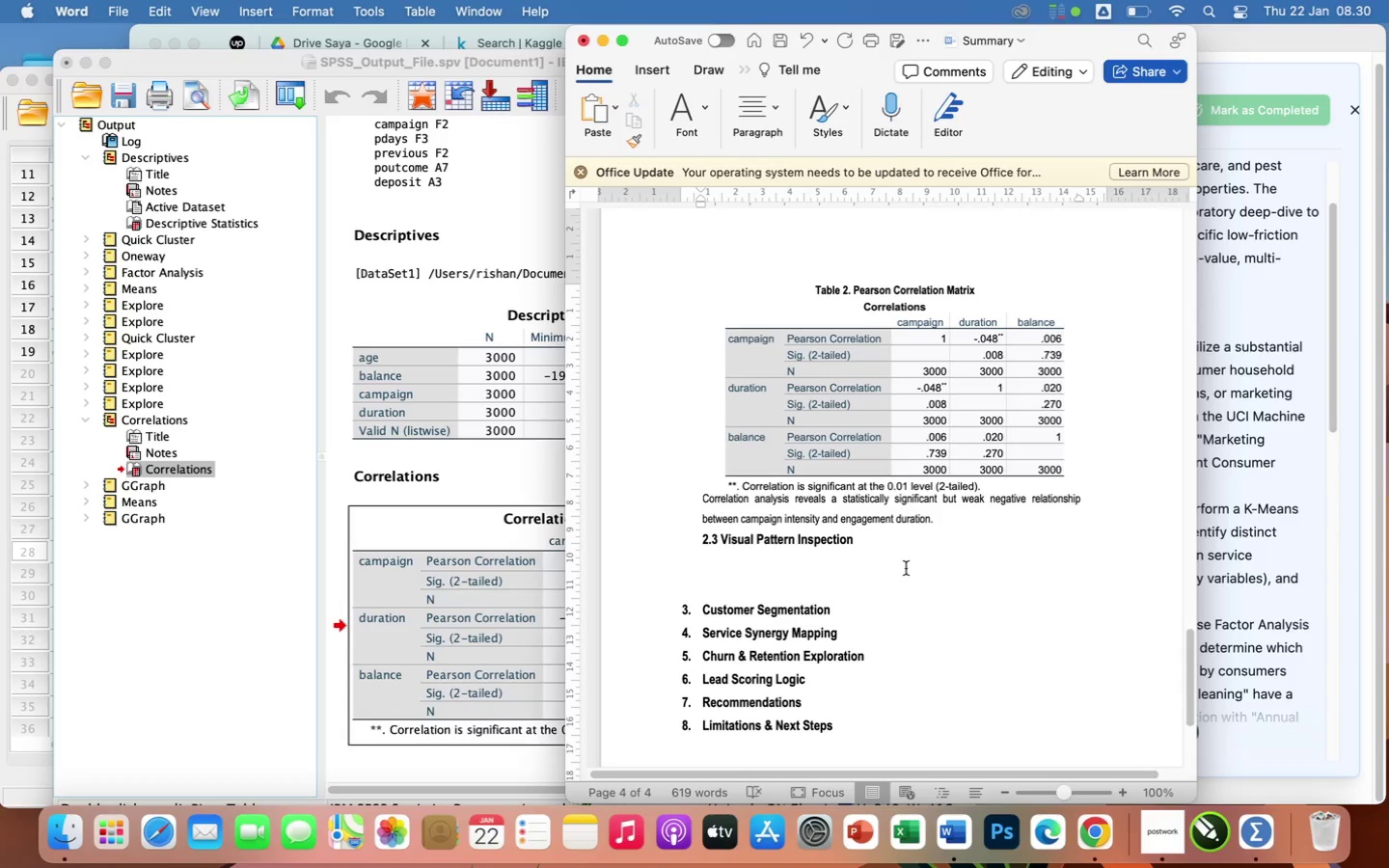 
key(Enter)
 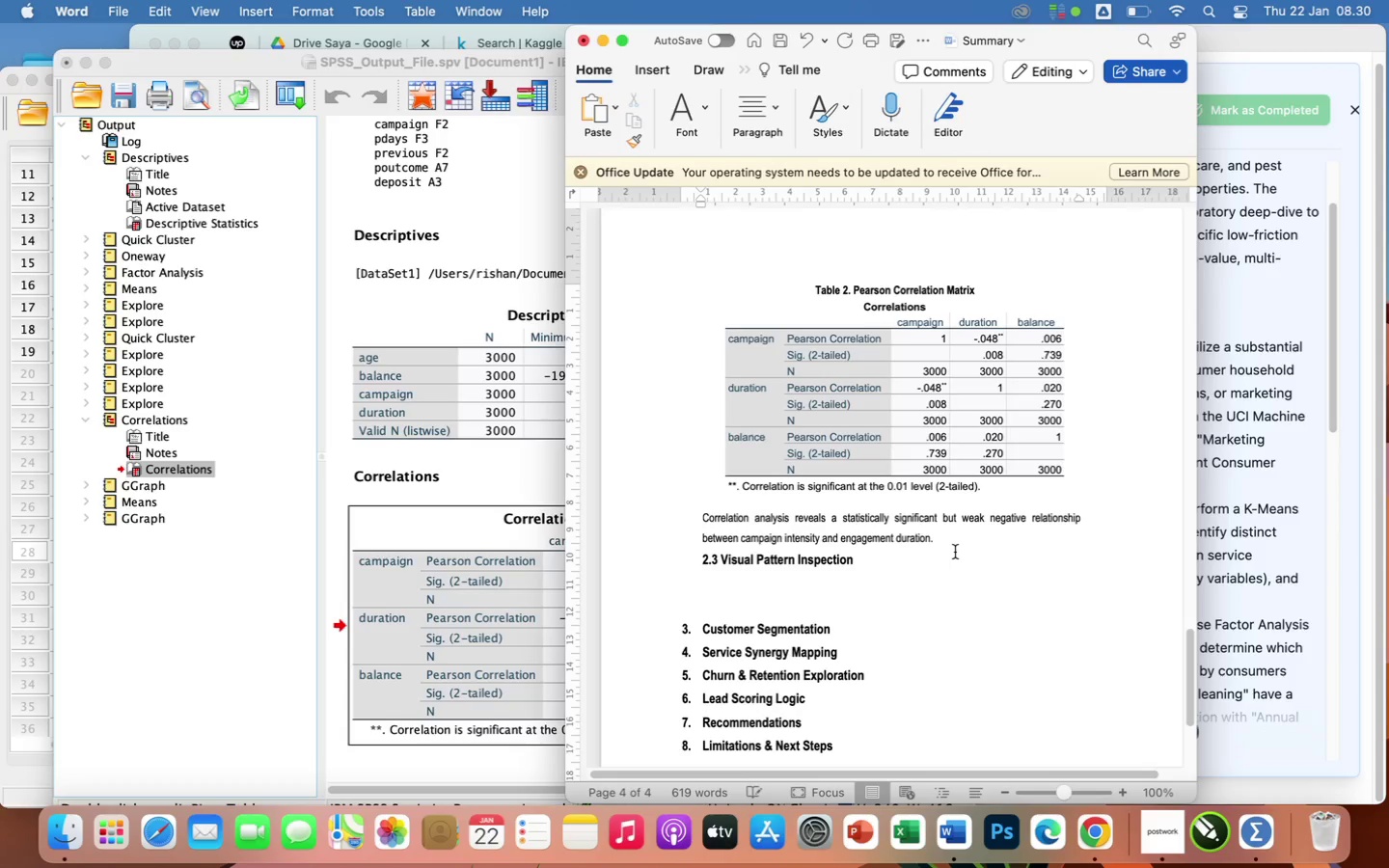 
left_click([952, 544])
 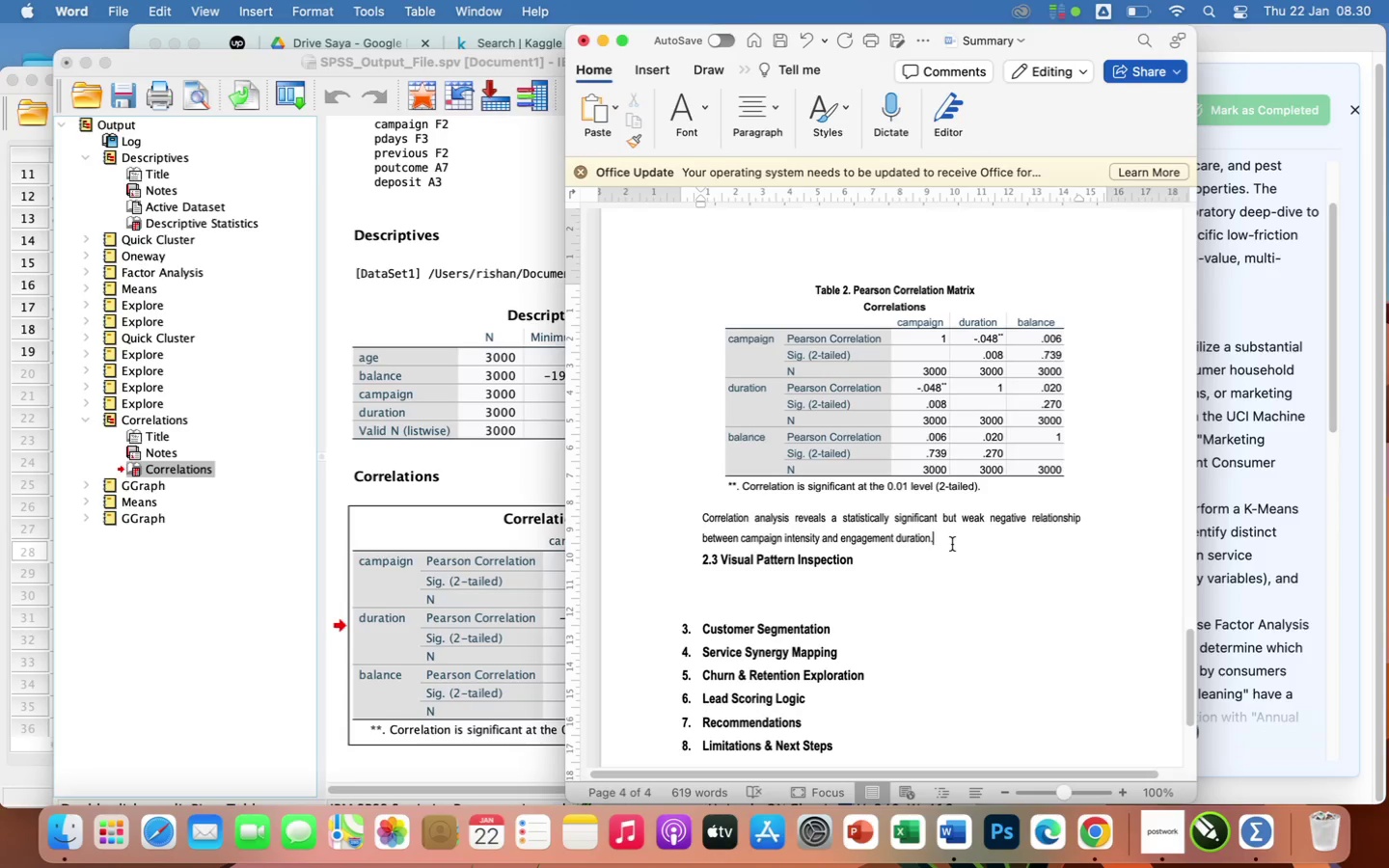 
wait(7.11)
 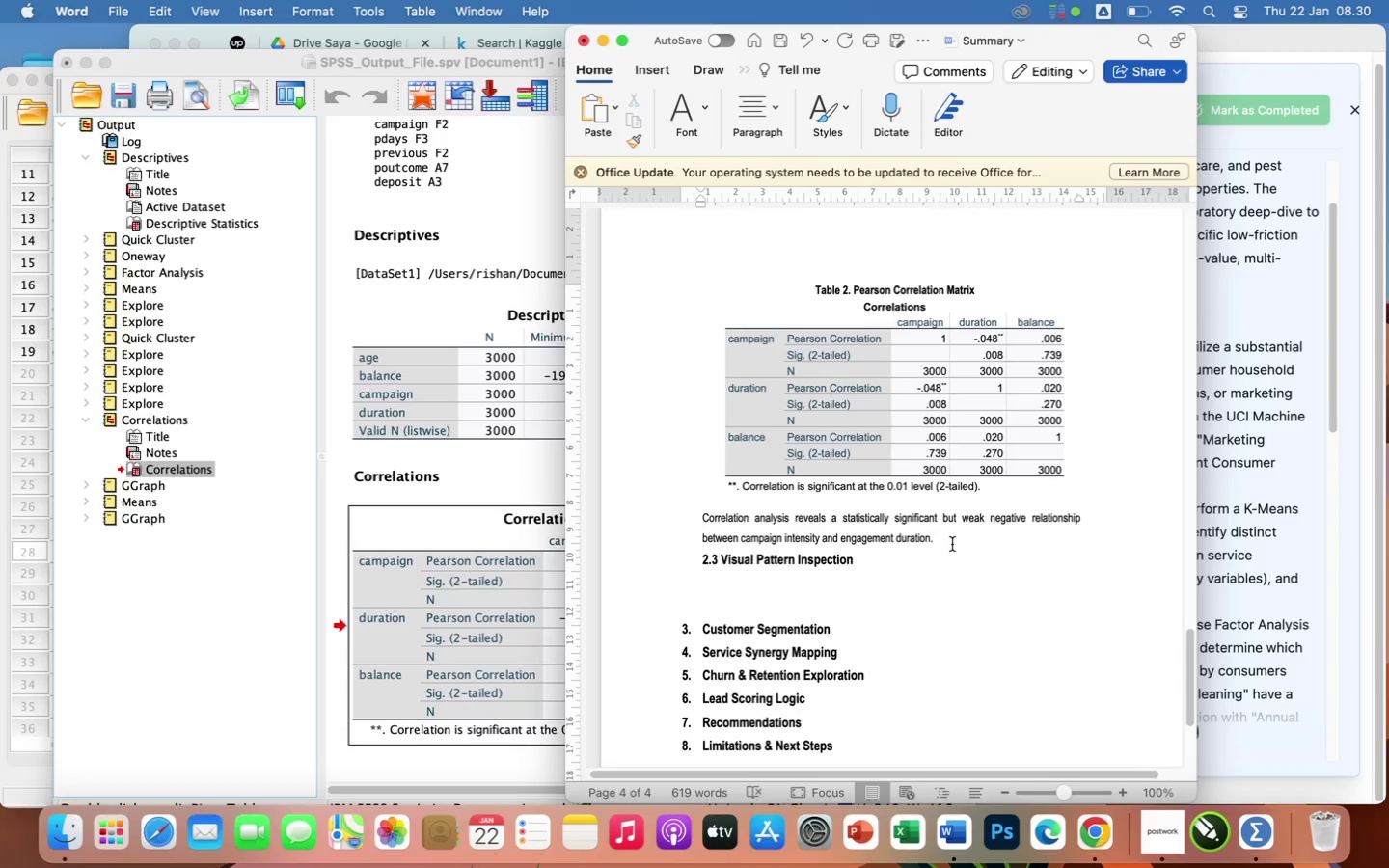 
key(Space)
 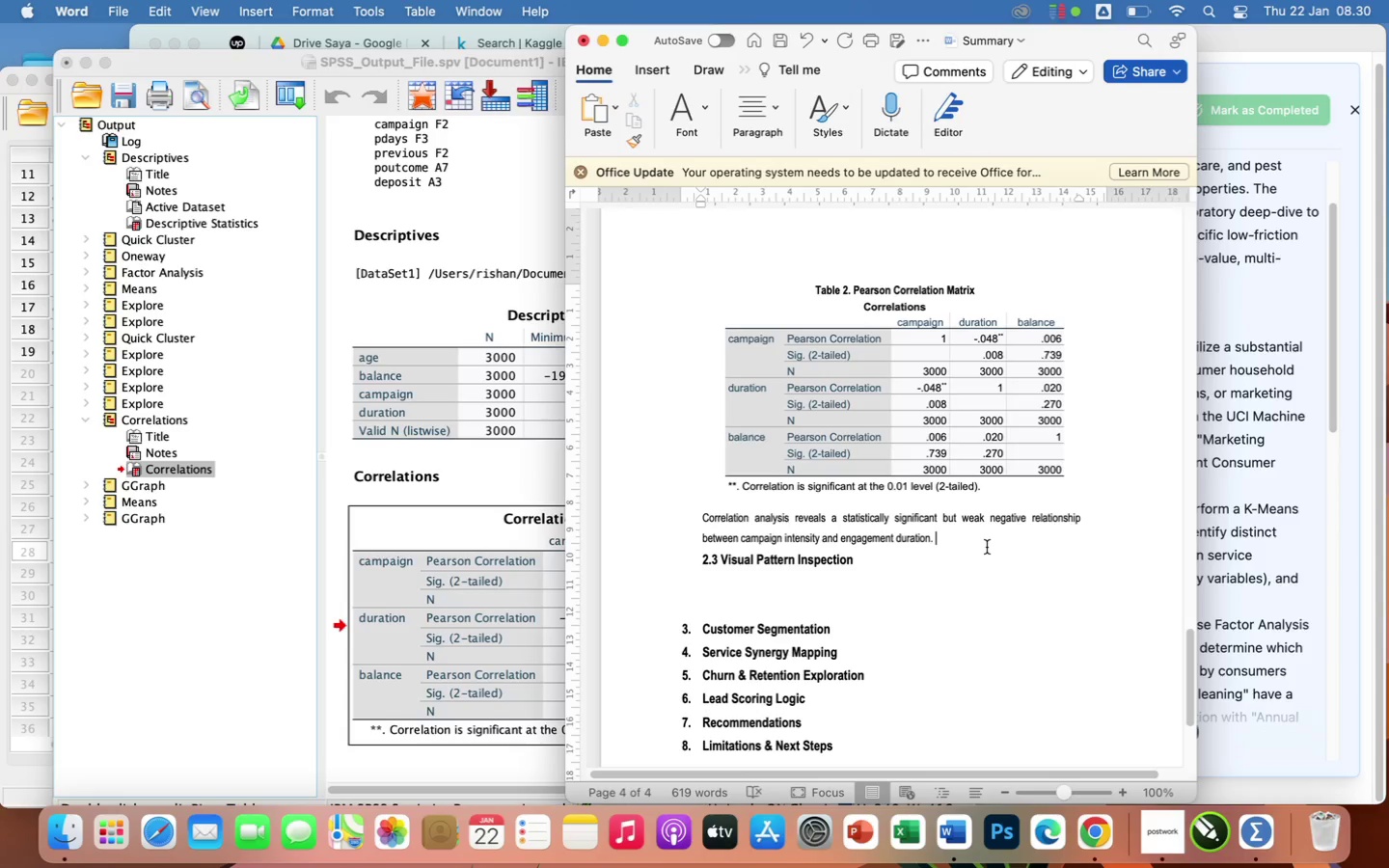 
wait(36.74)
 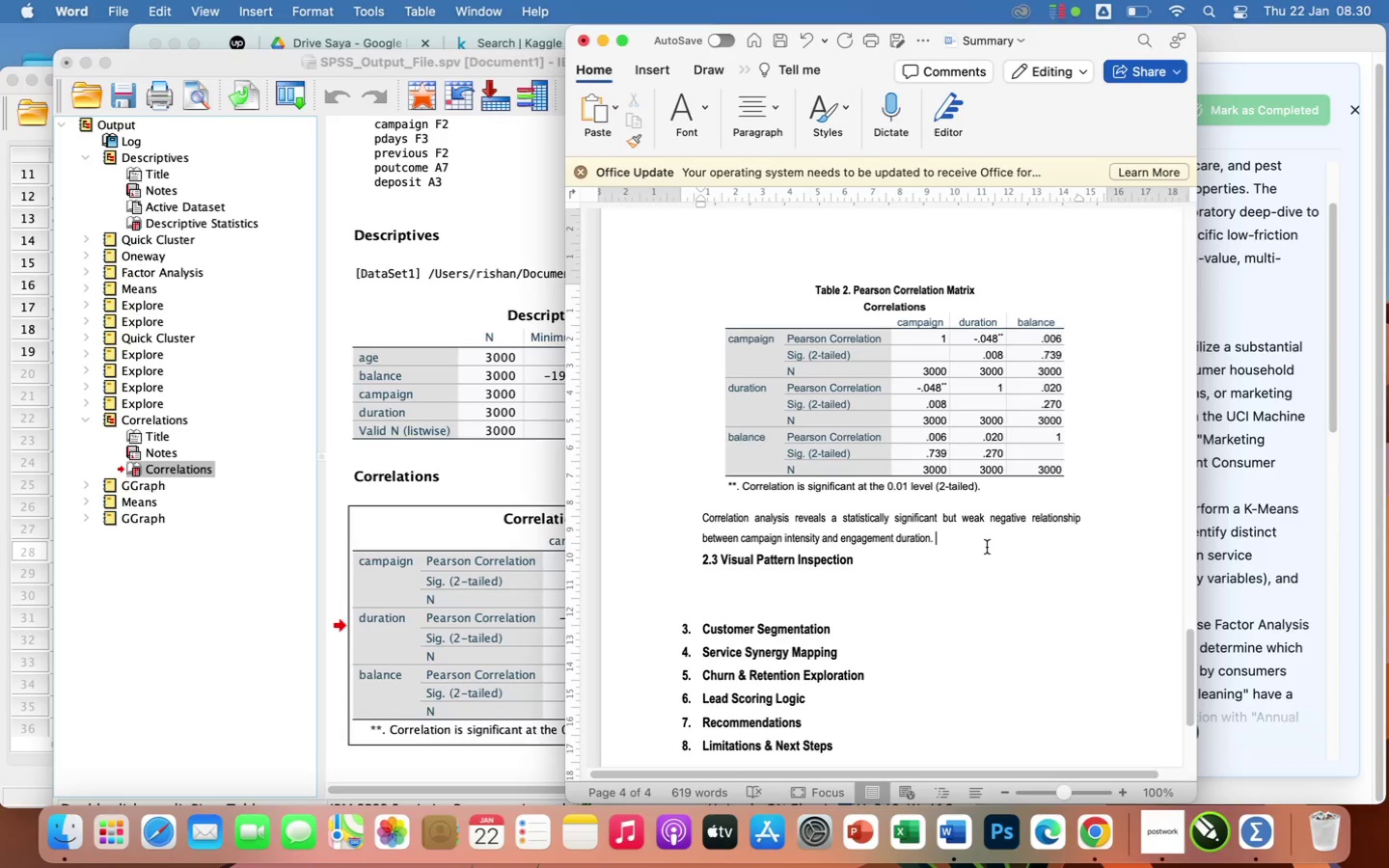 
type(This suggests diminishing engagement returns diminishing)
 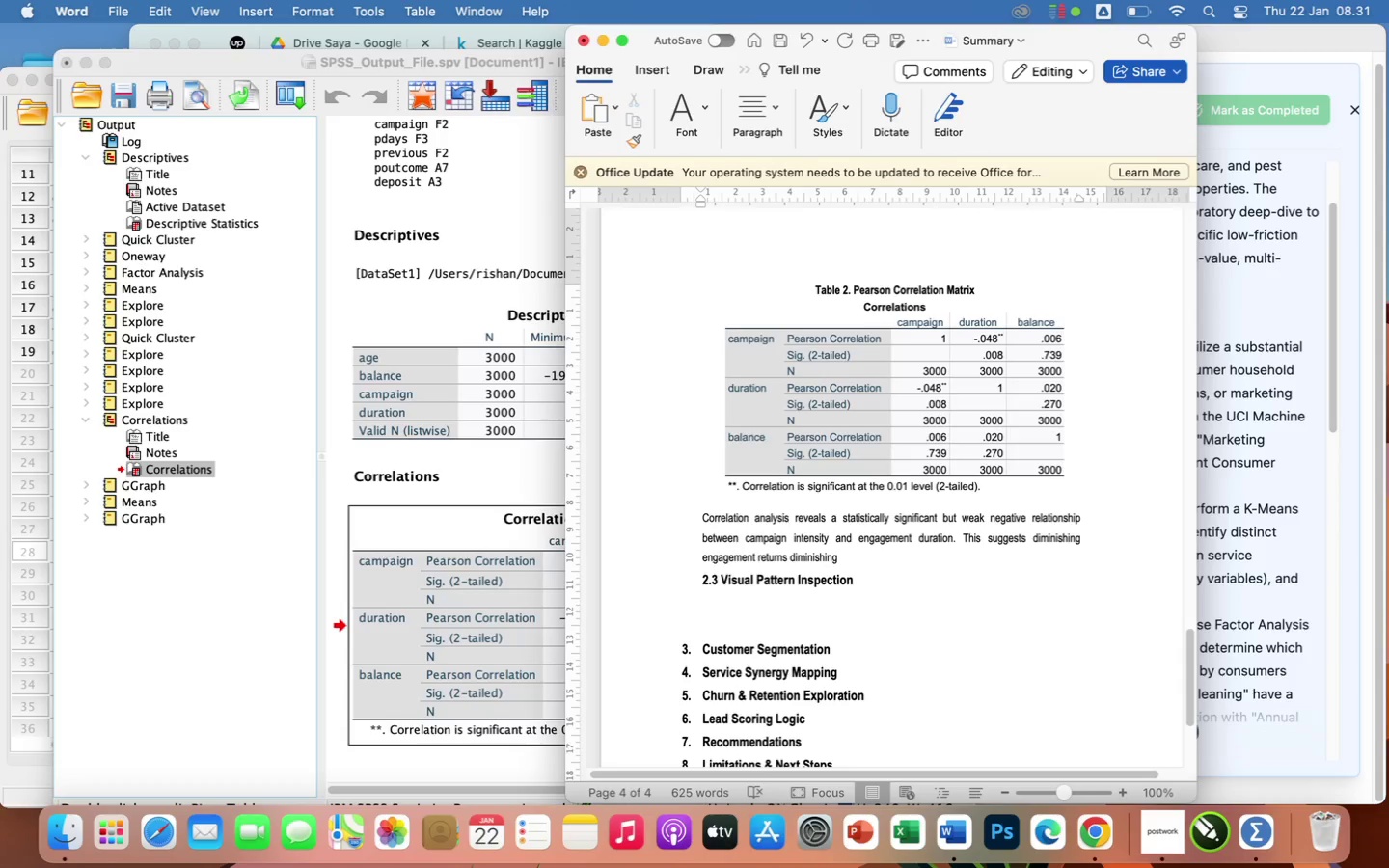 
wait(13.48)
 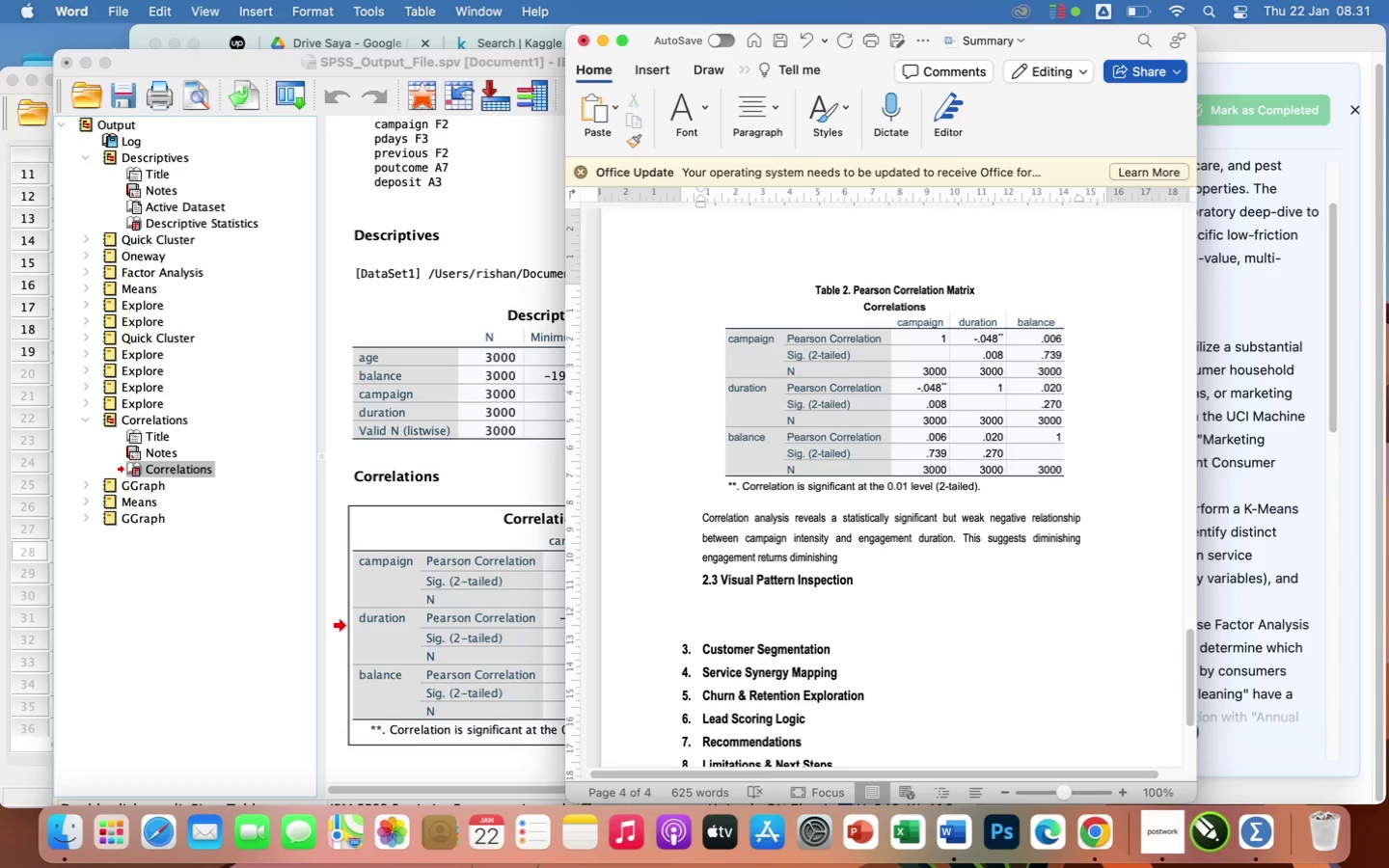 
hold_key(key=Backspace, duration=0.82)
 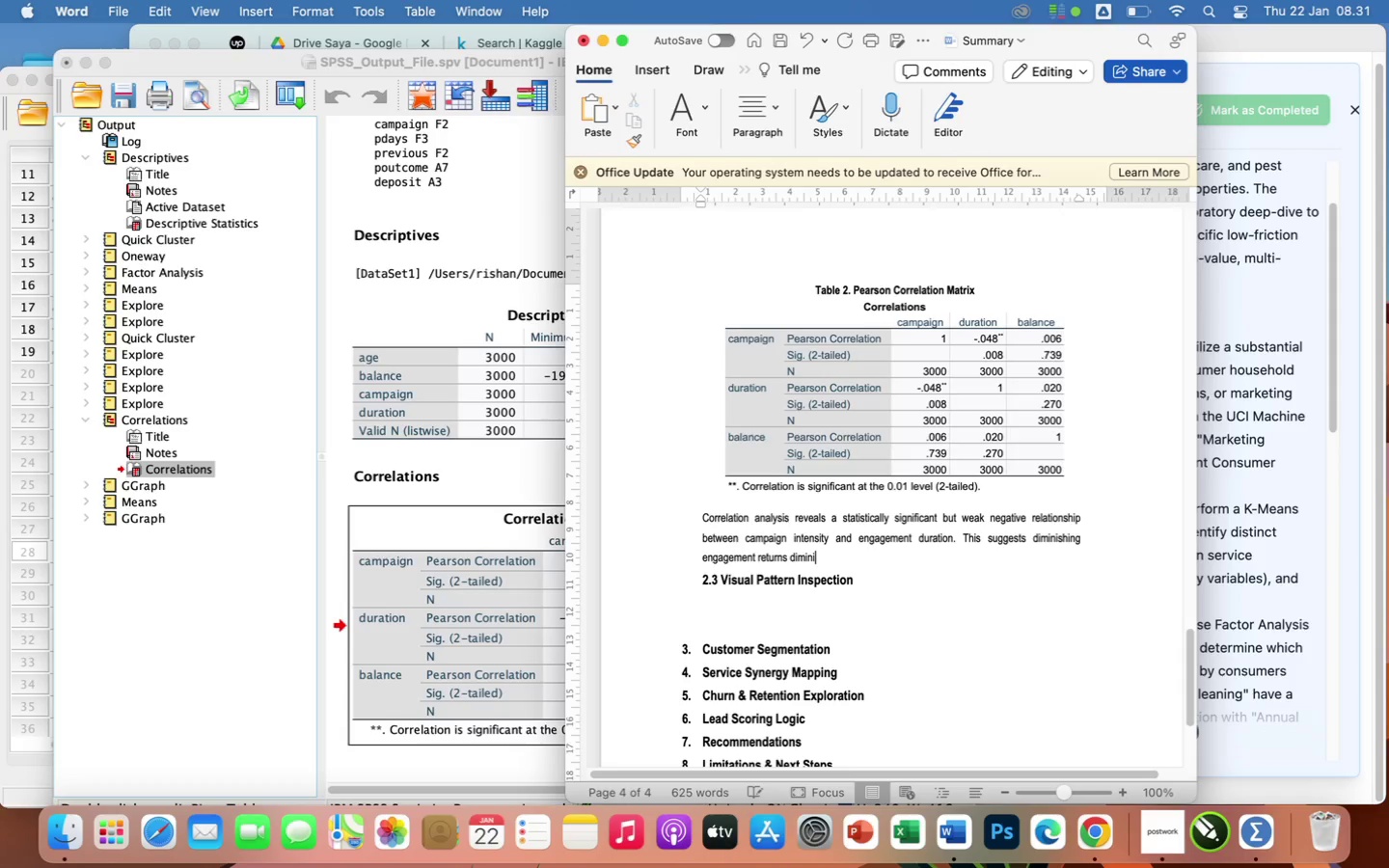 
key(Backspace)
key(Backspace)
key(Backspace)
key(Backspace)
key(Backspace)
key(Backspace)
key(Backspace)
type( from repeated outreach. a)
key(Backspace)
type(Account balance shows no meaningful linear relationship with engagement)
 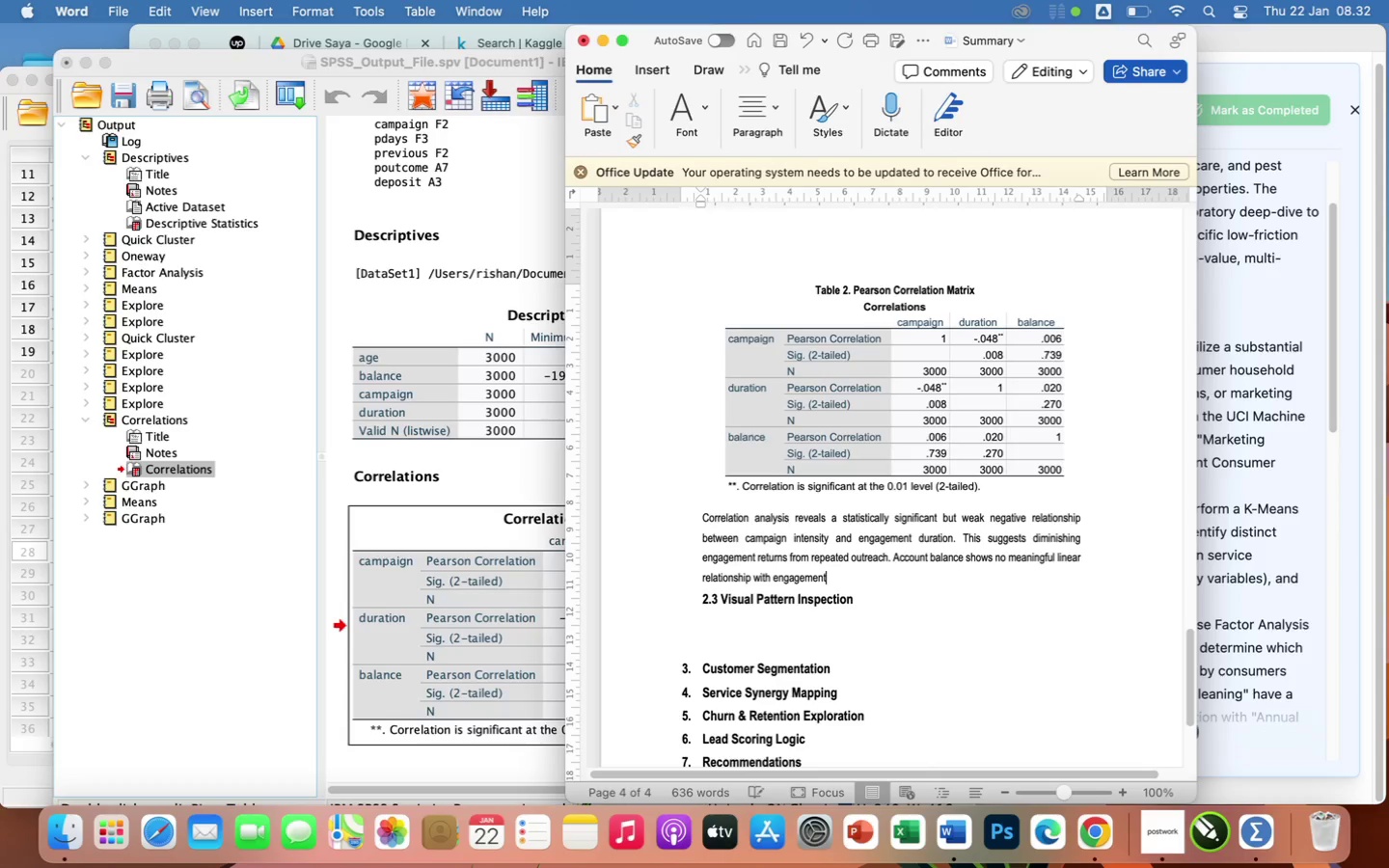 
wait(5.39)
 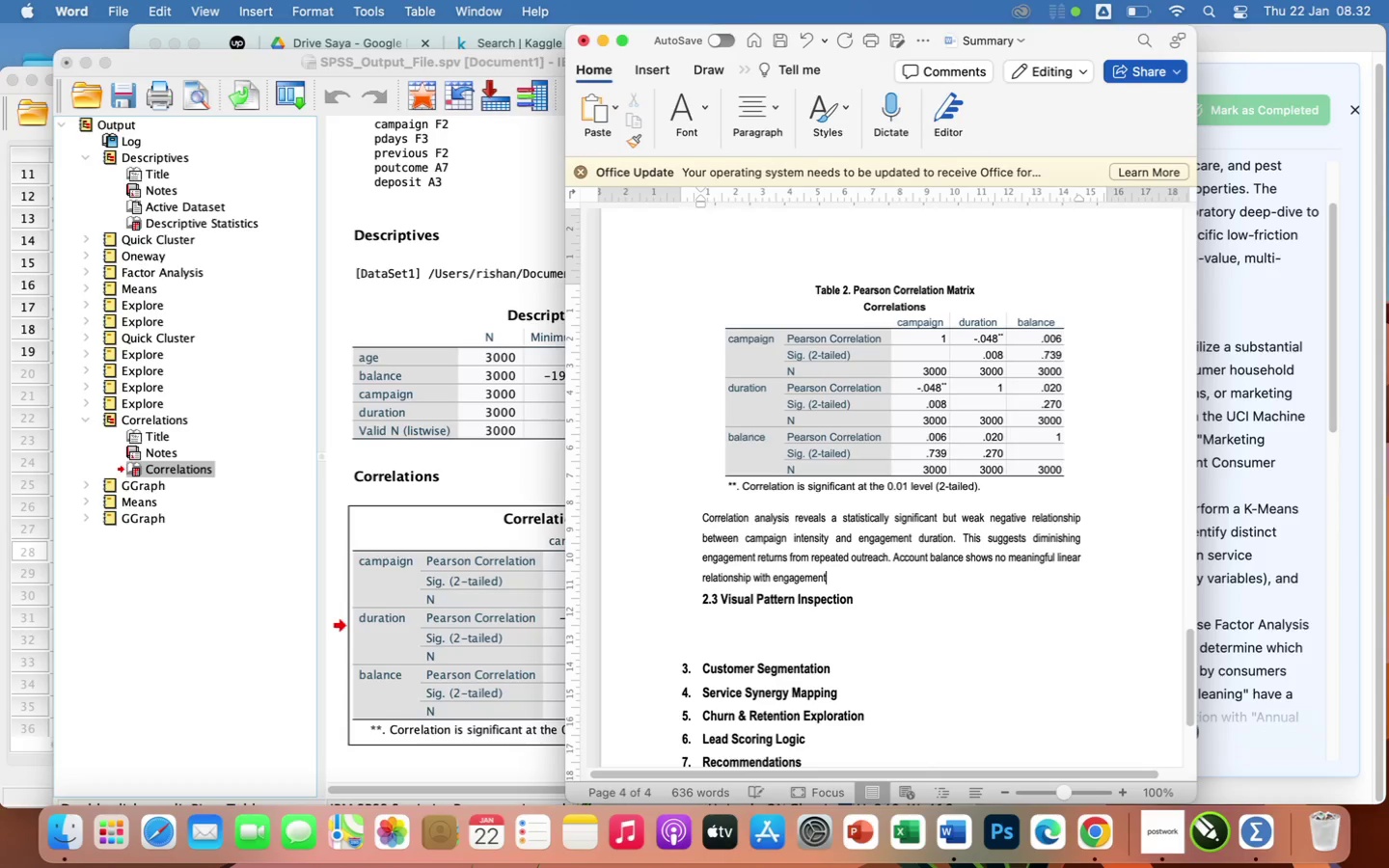 
type( variables, reinforching the importance of behavioral signal)
 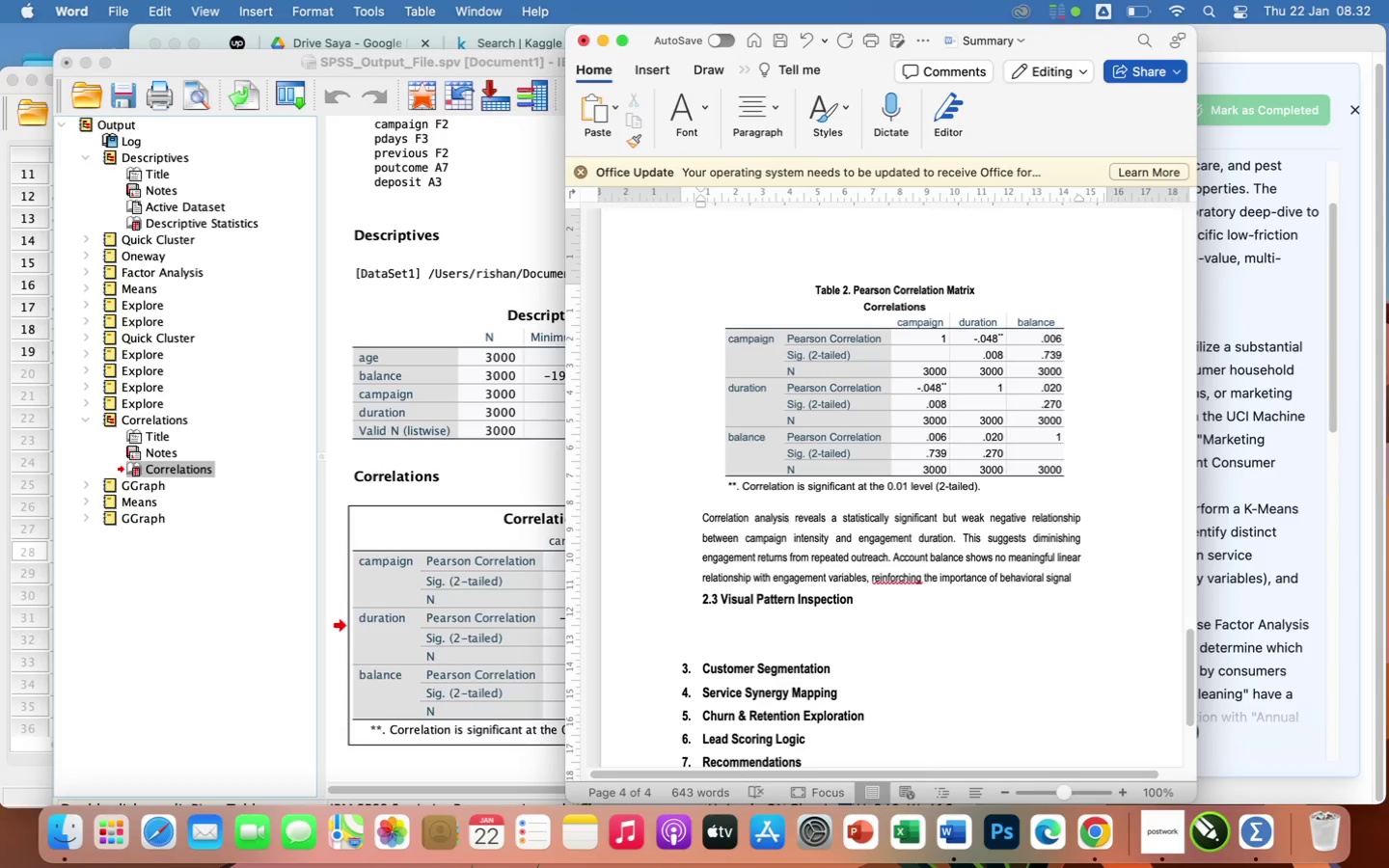 
type(s over purely financial attribute)
 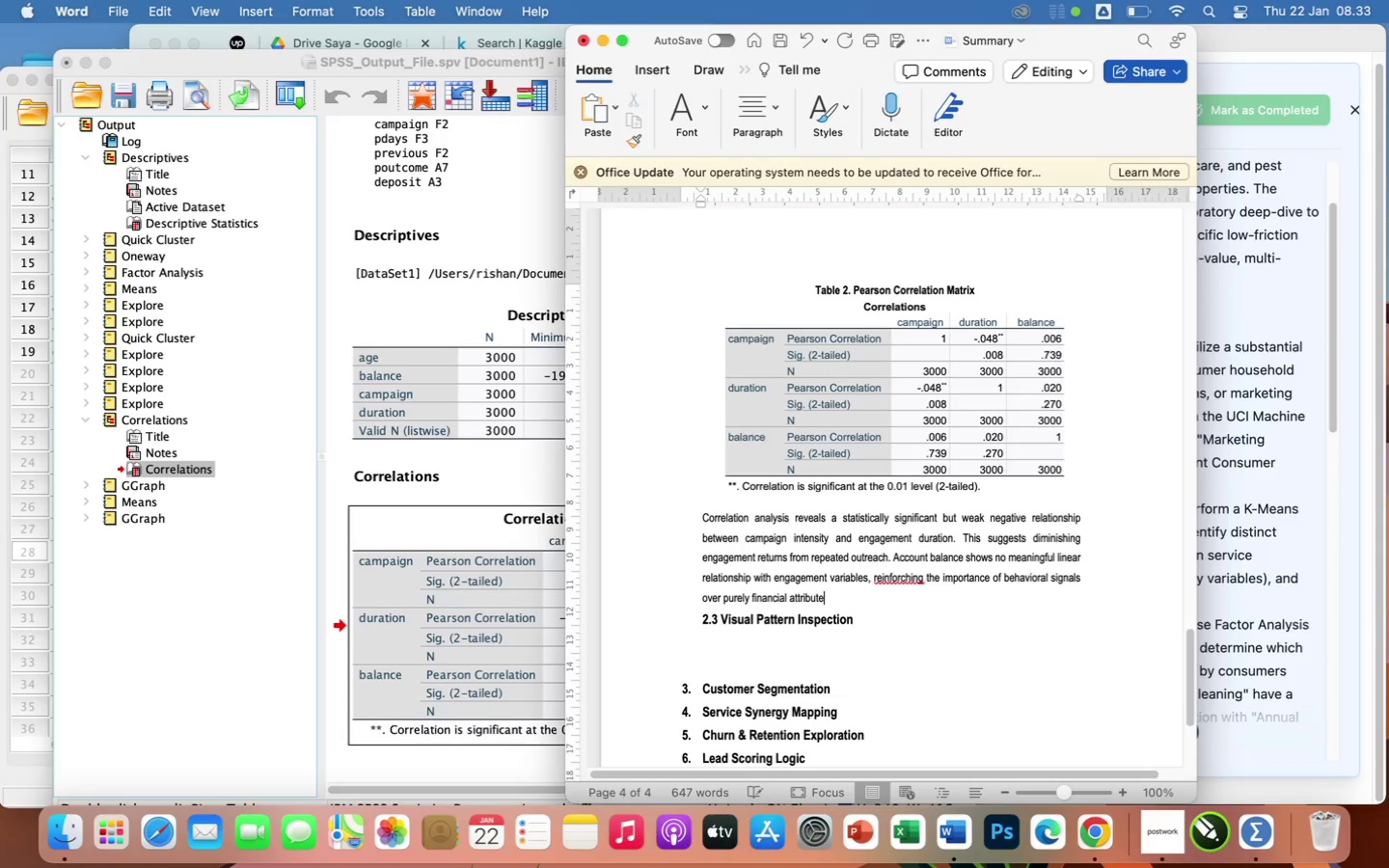 
key(S)
 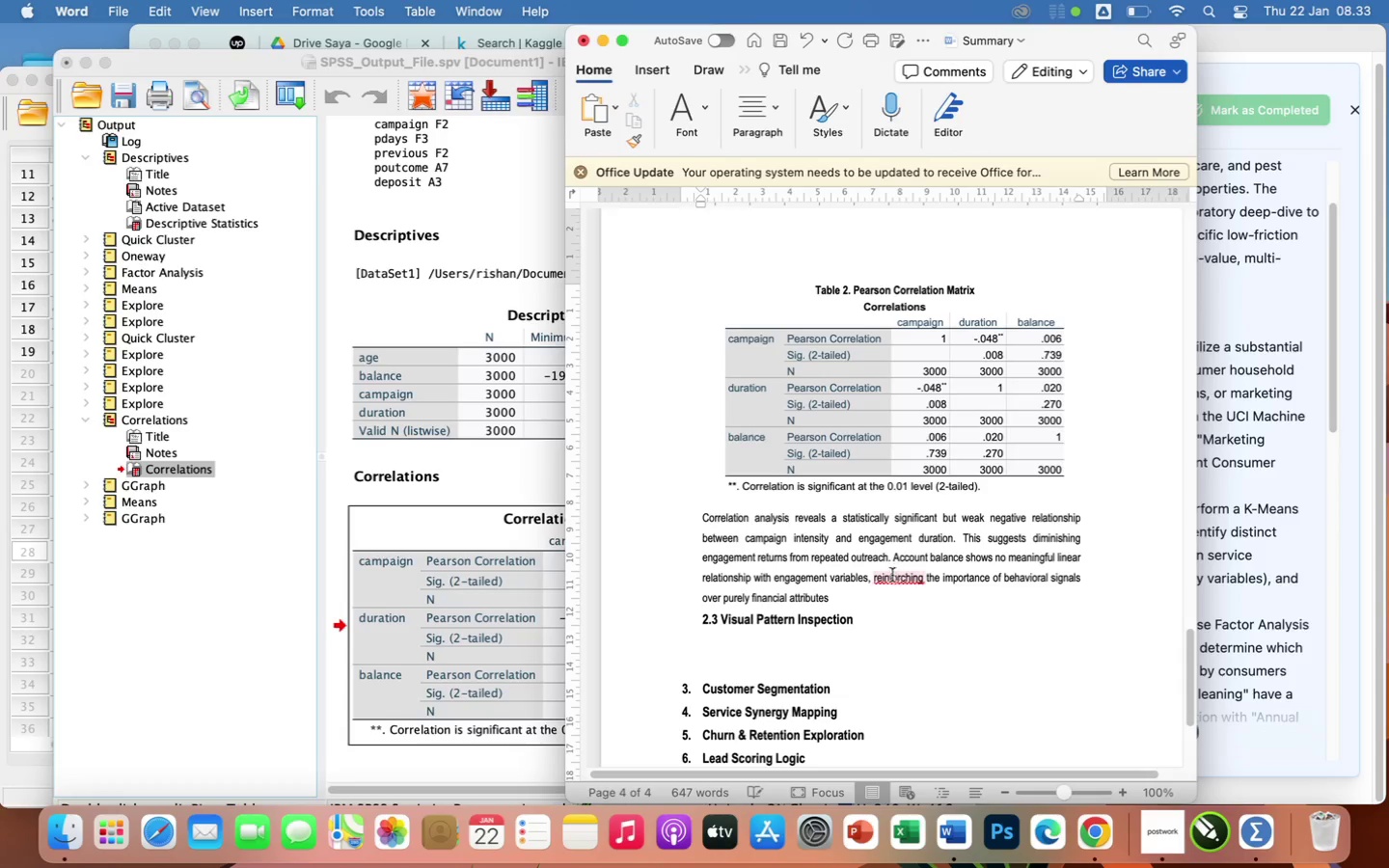 
left_click([890, 576])
 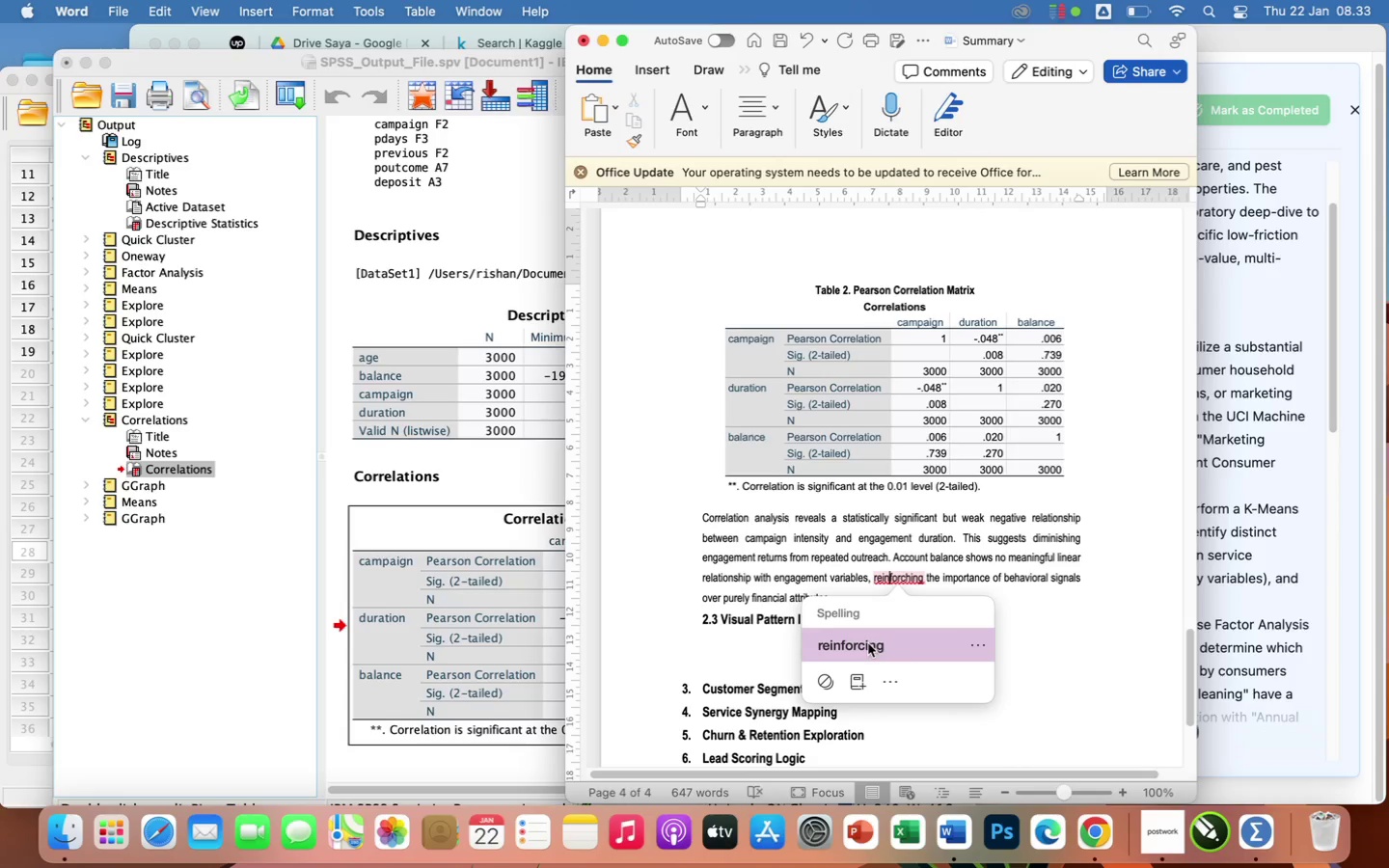 
left_click([876, 653])
 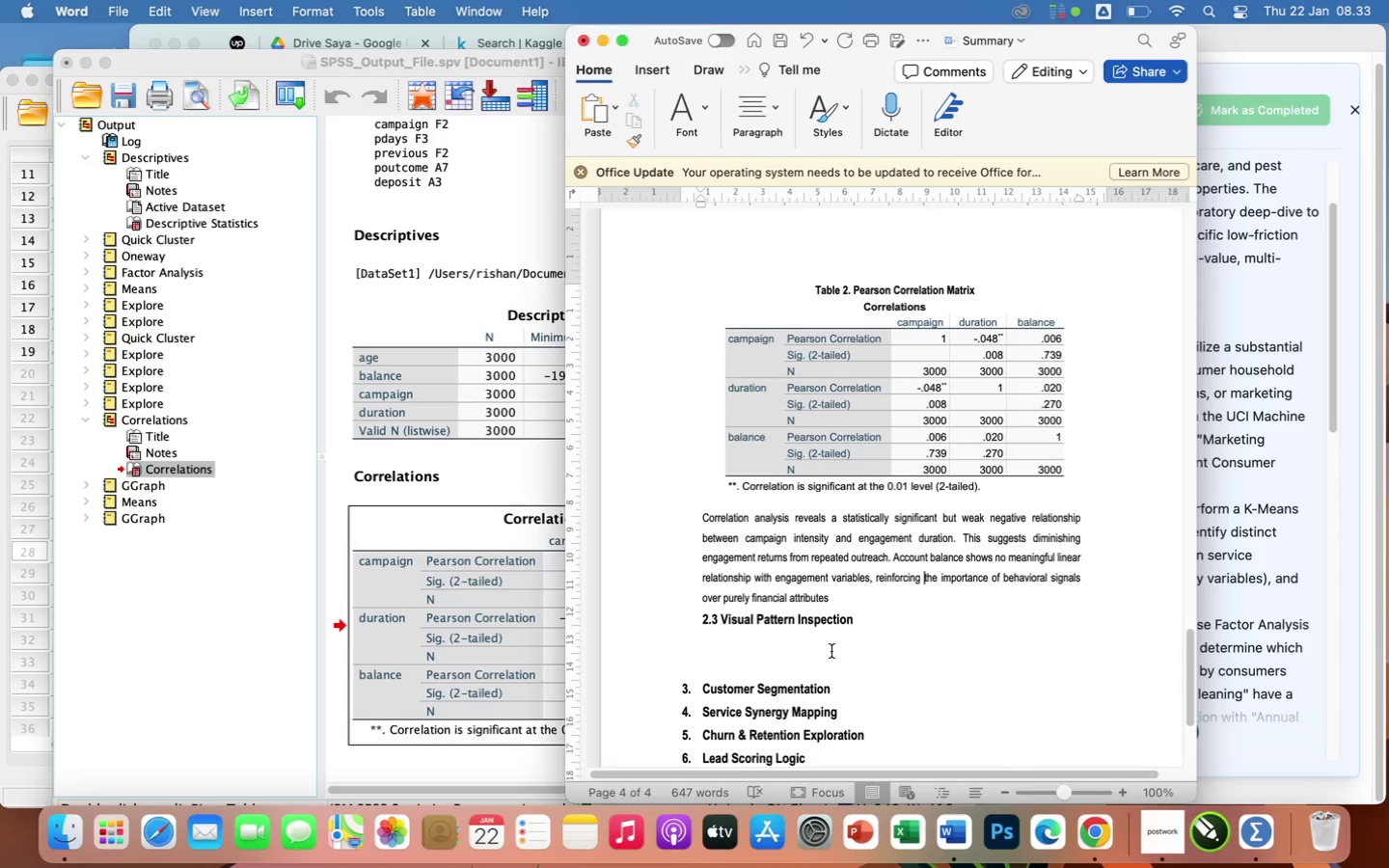 
left_click([851, 606])
 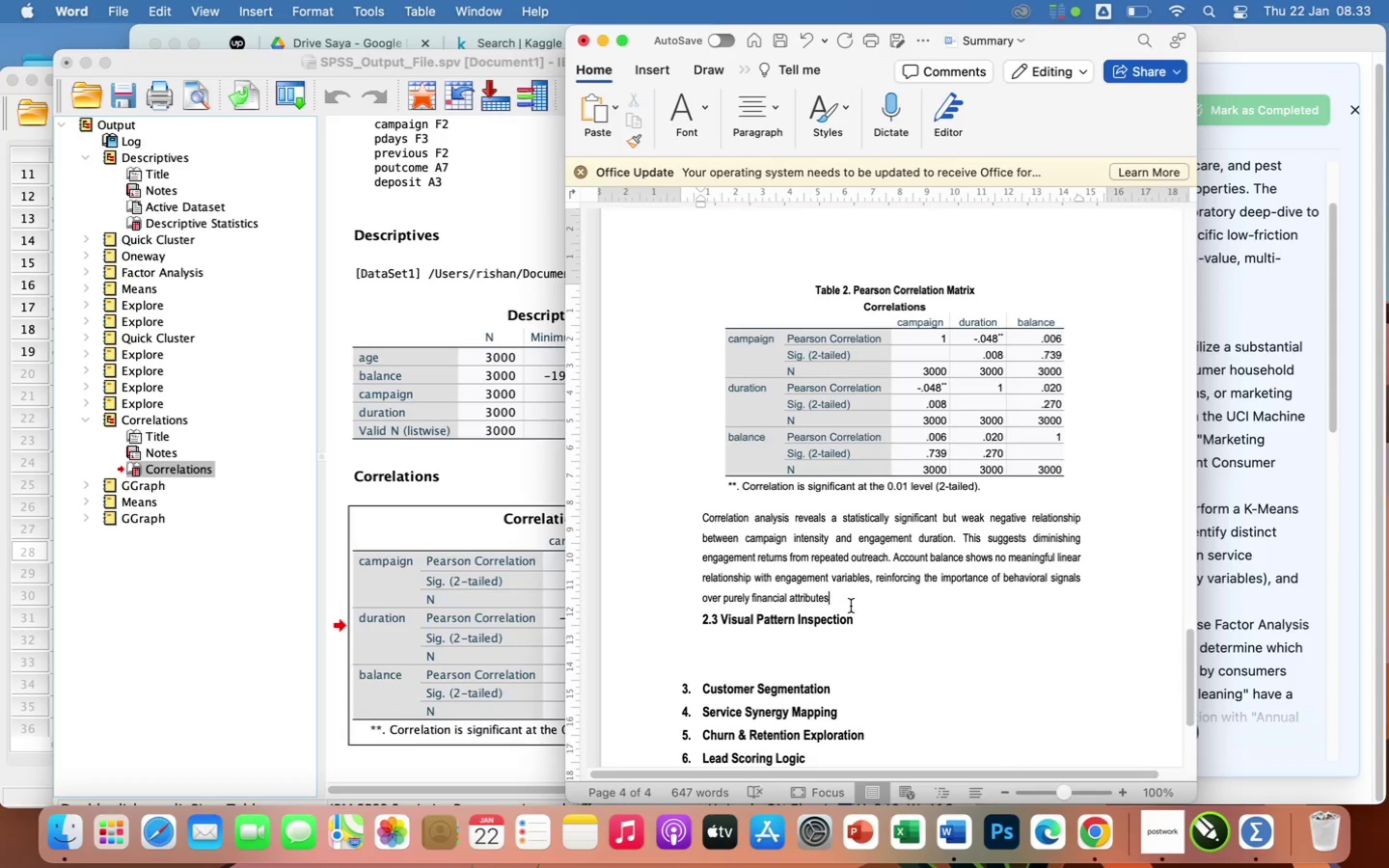 
key(Period)
 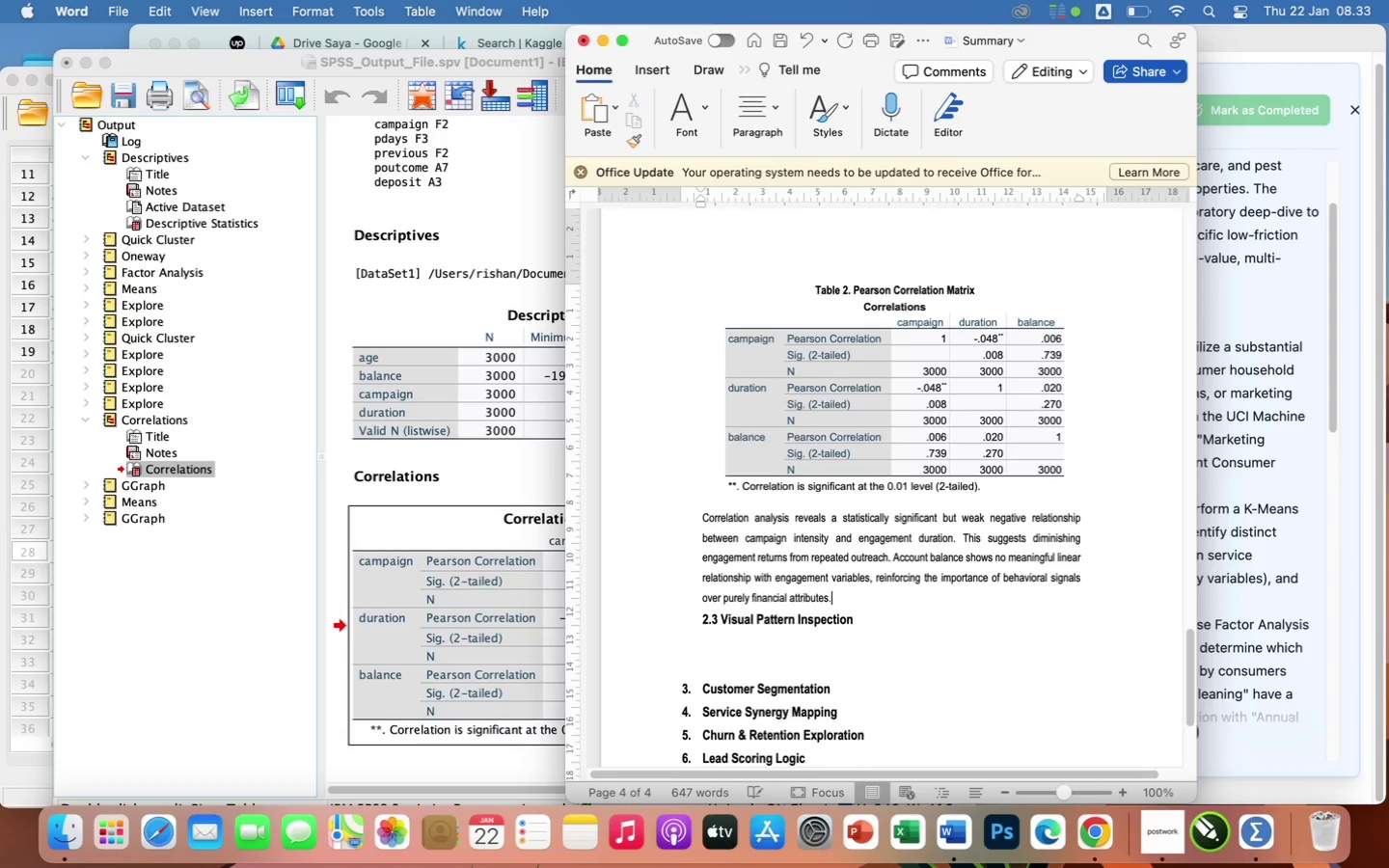 
key(Enter)
 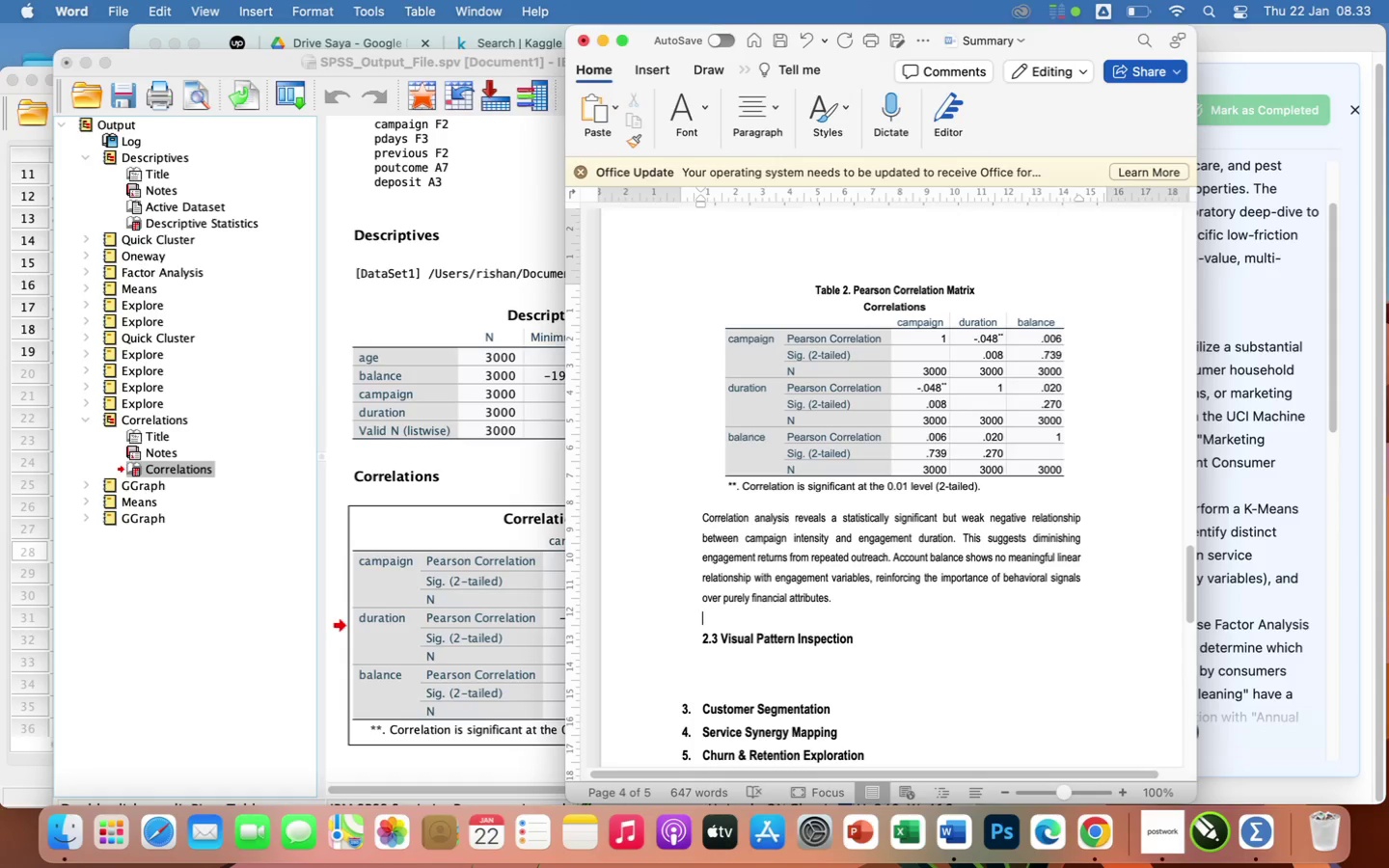 
wait(7.0)
 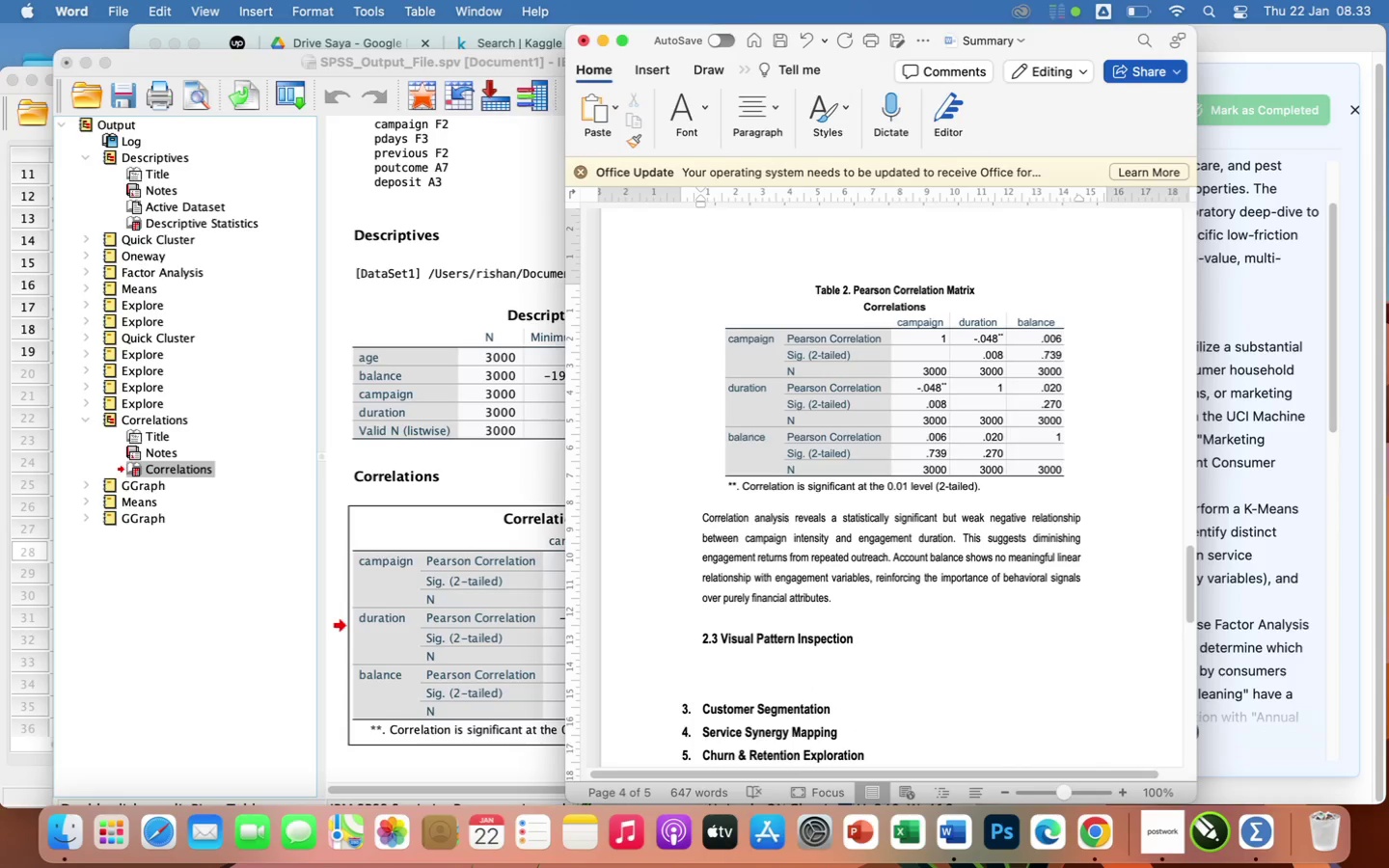 
left_click([896, 638])
 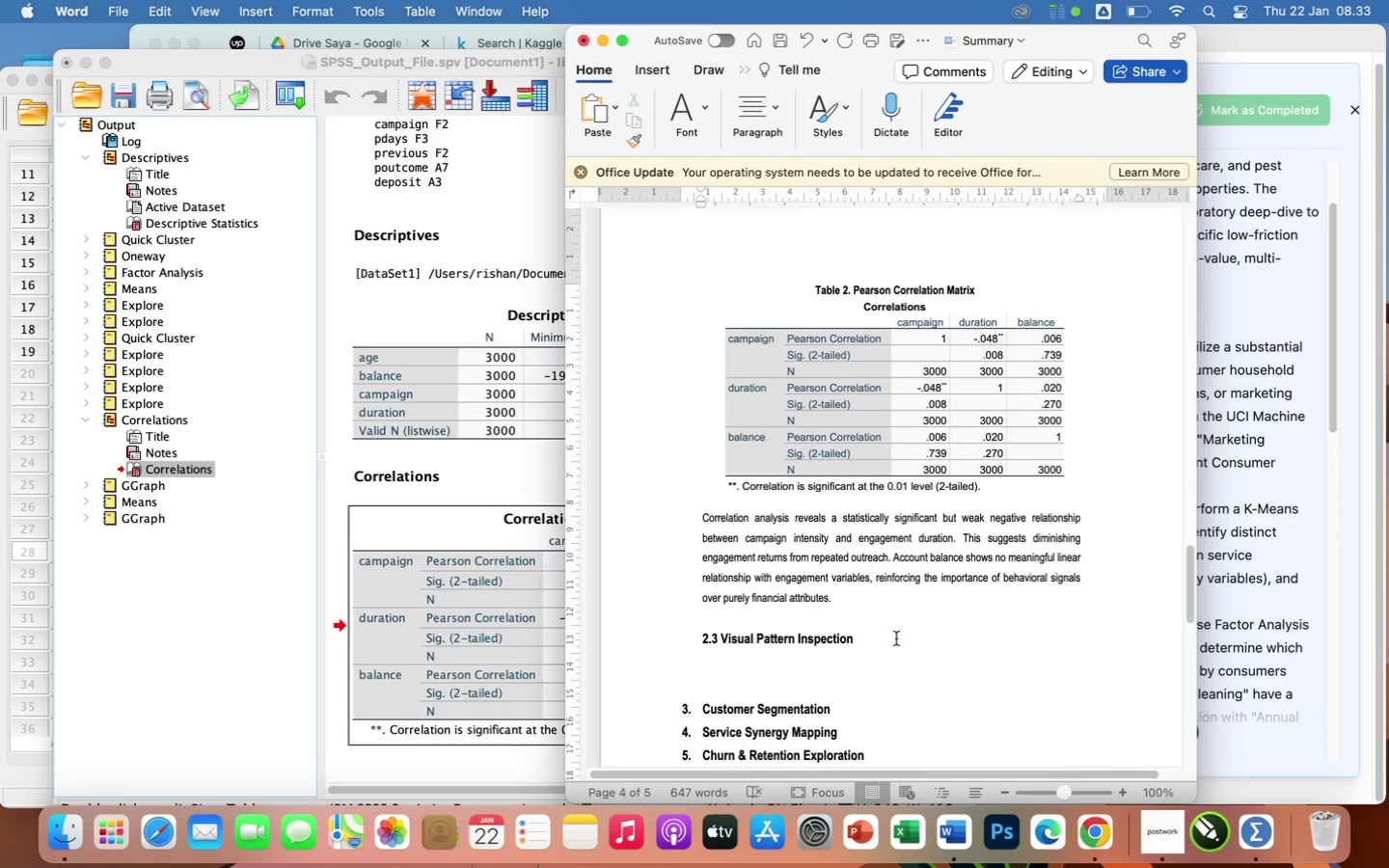 
scroll: coordinate [896, 638], scroll_direction: up, amount: 117.0
 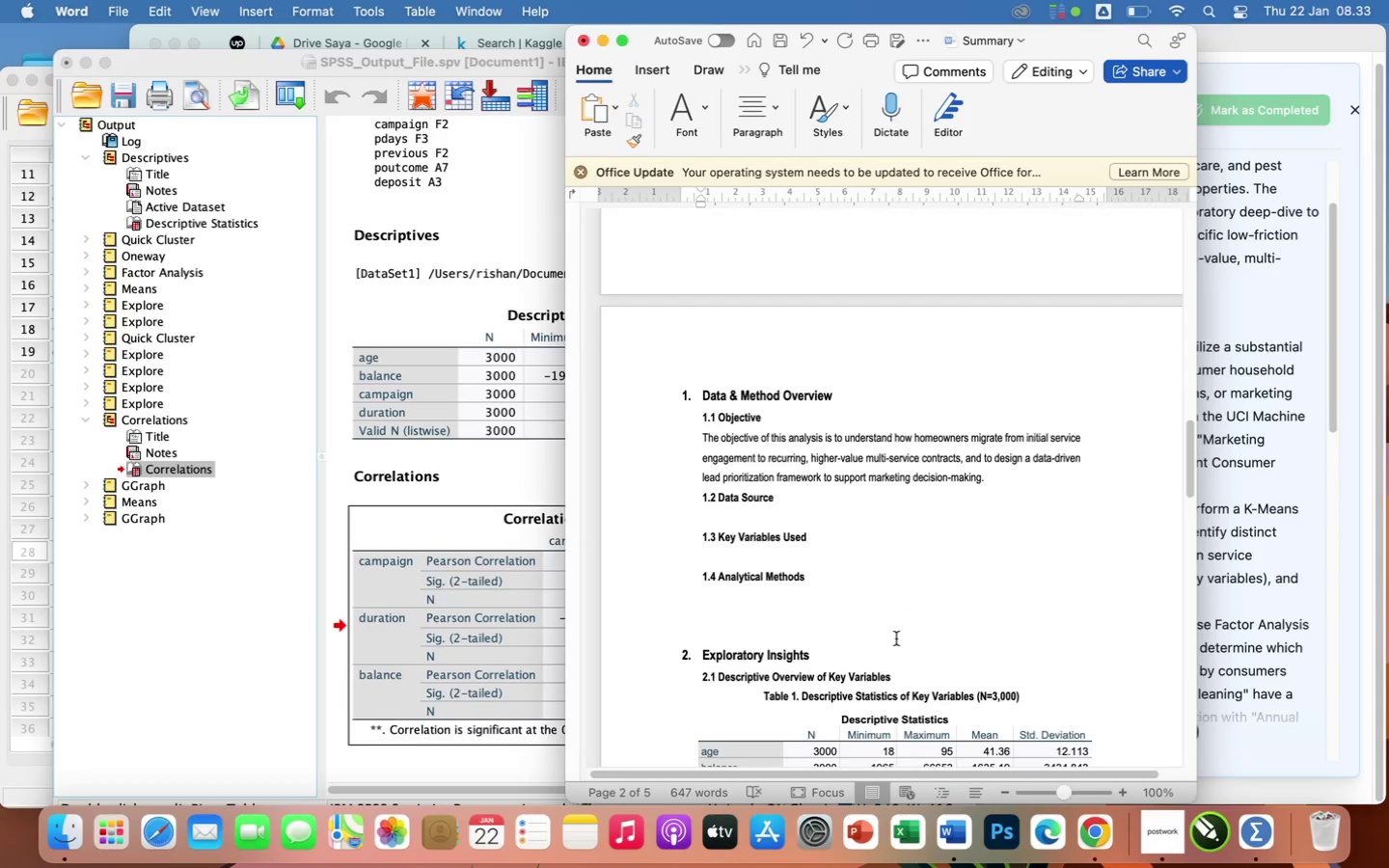 
scroll: coordinate [896, 638], scroll_direction: down, amount: 110.0
 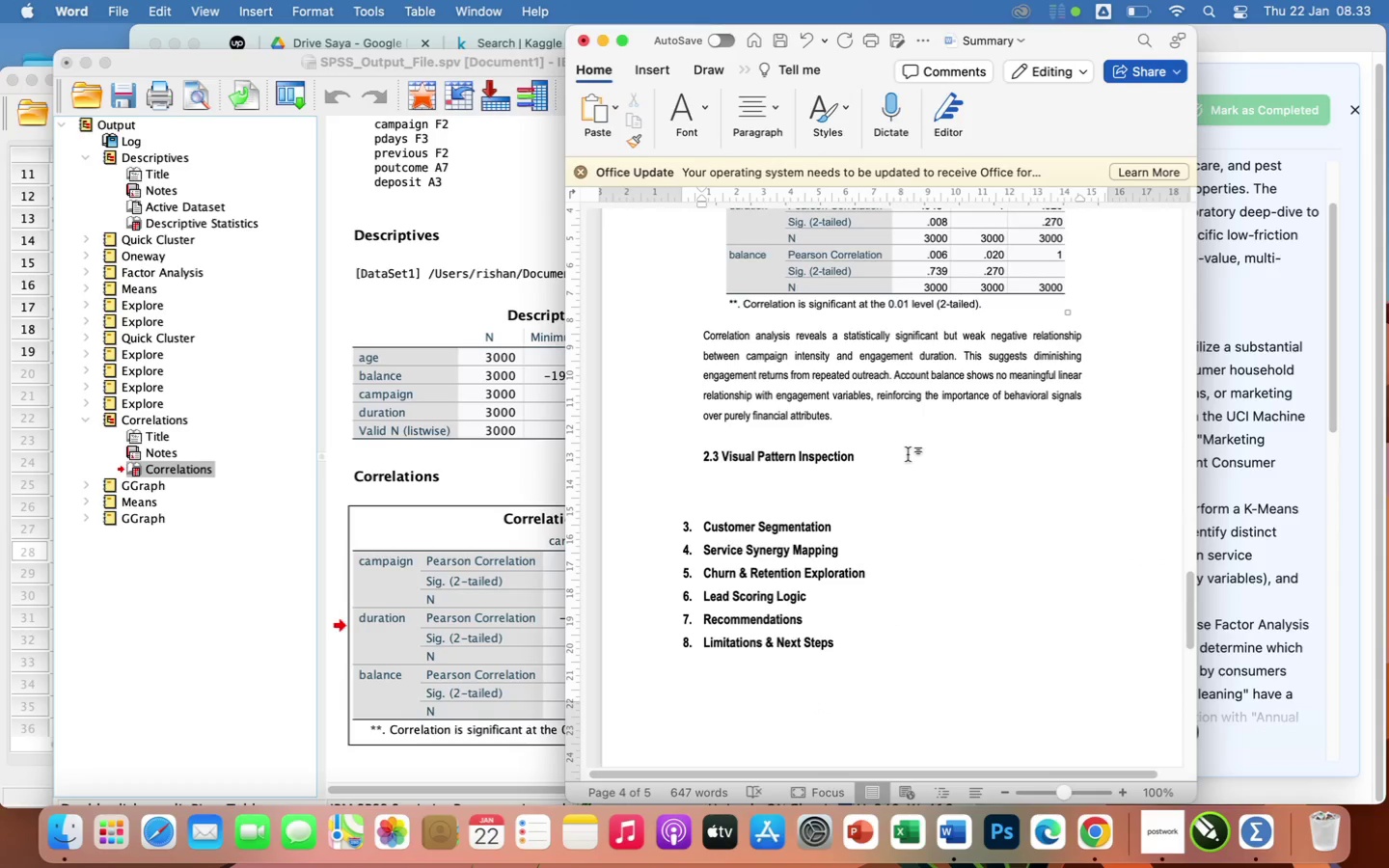 
key(Enter)
 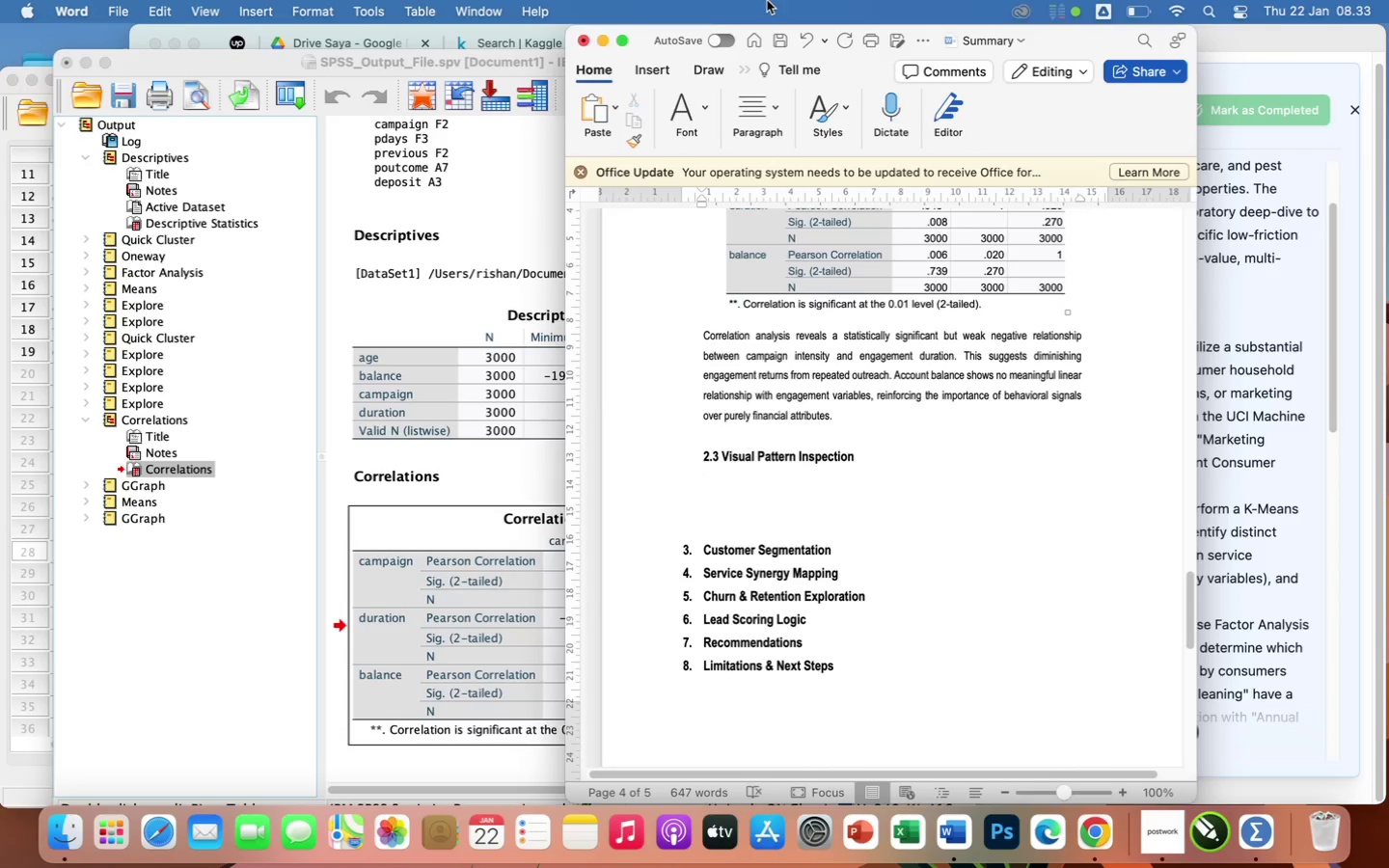 
left_click([704, 104])
 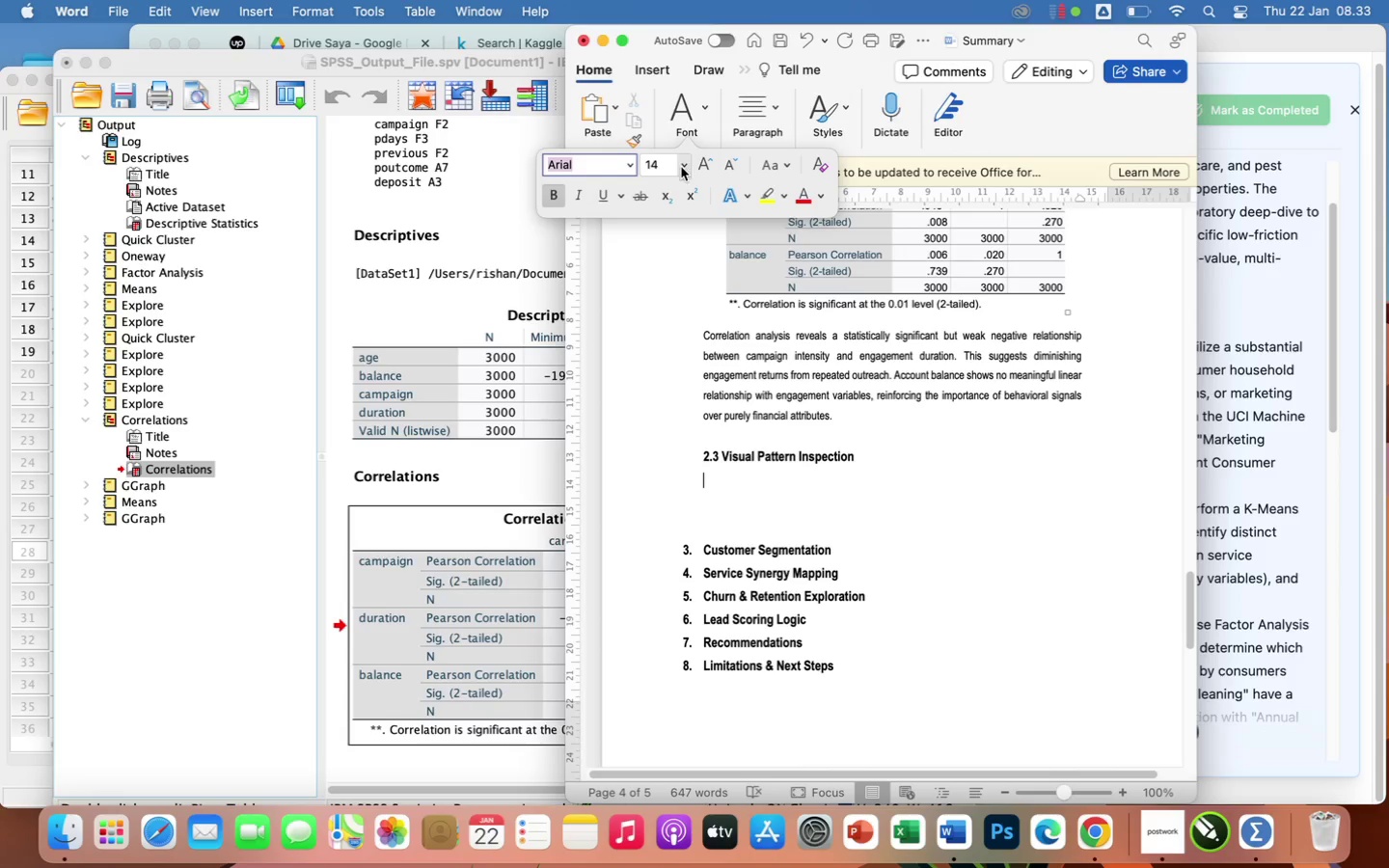 
left_click([683, 168])
 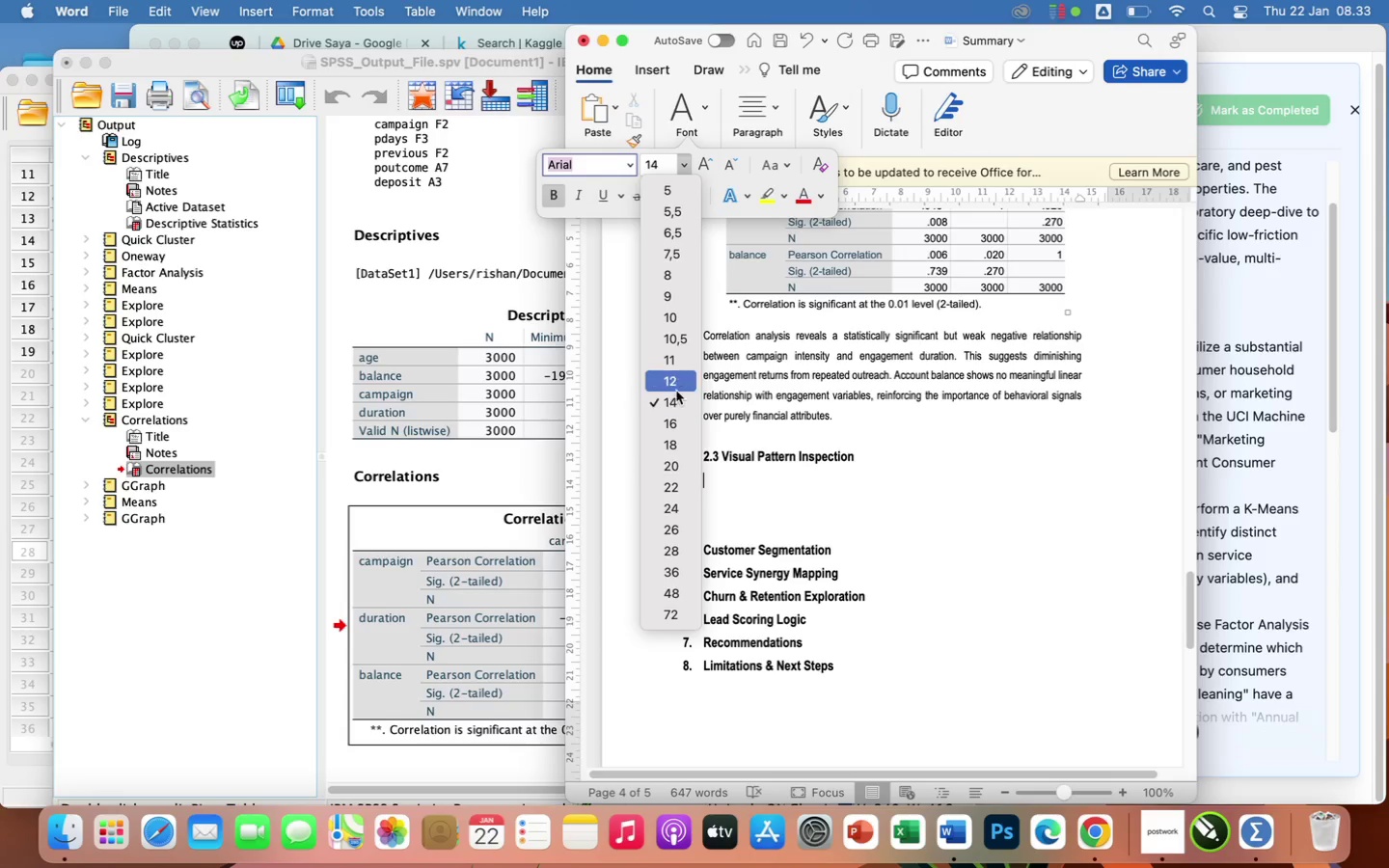 
left_click([674, 387])
 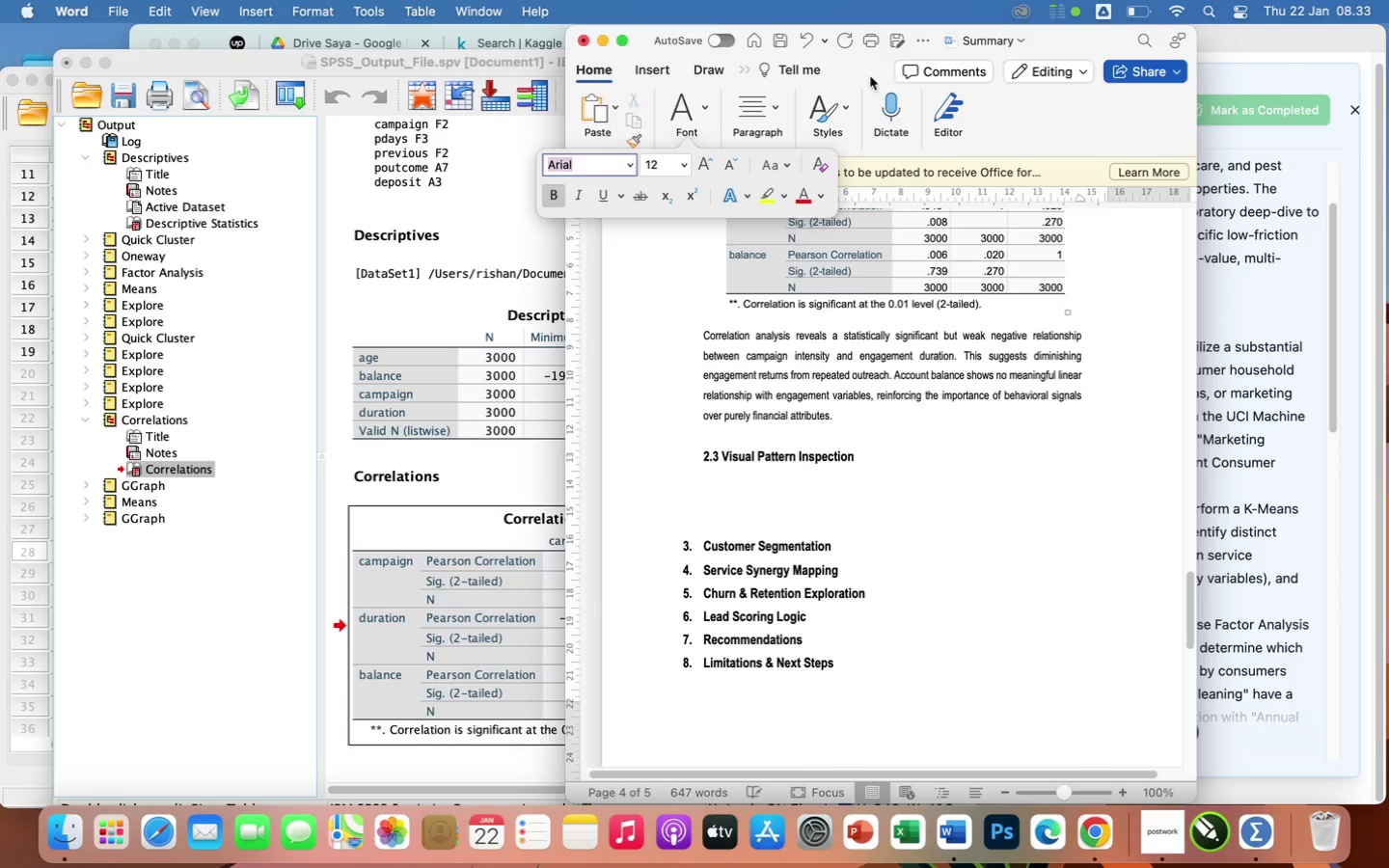 
left_click([768, 107])
 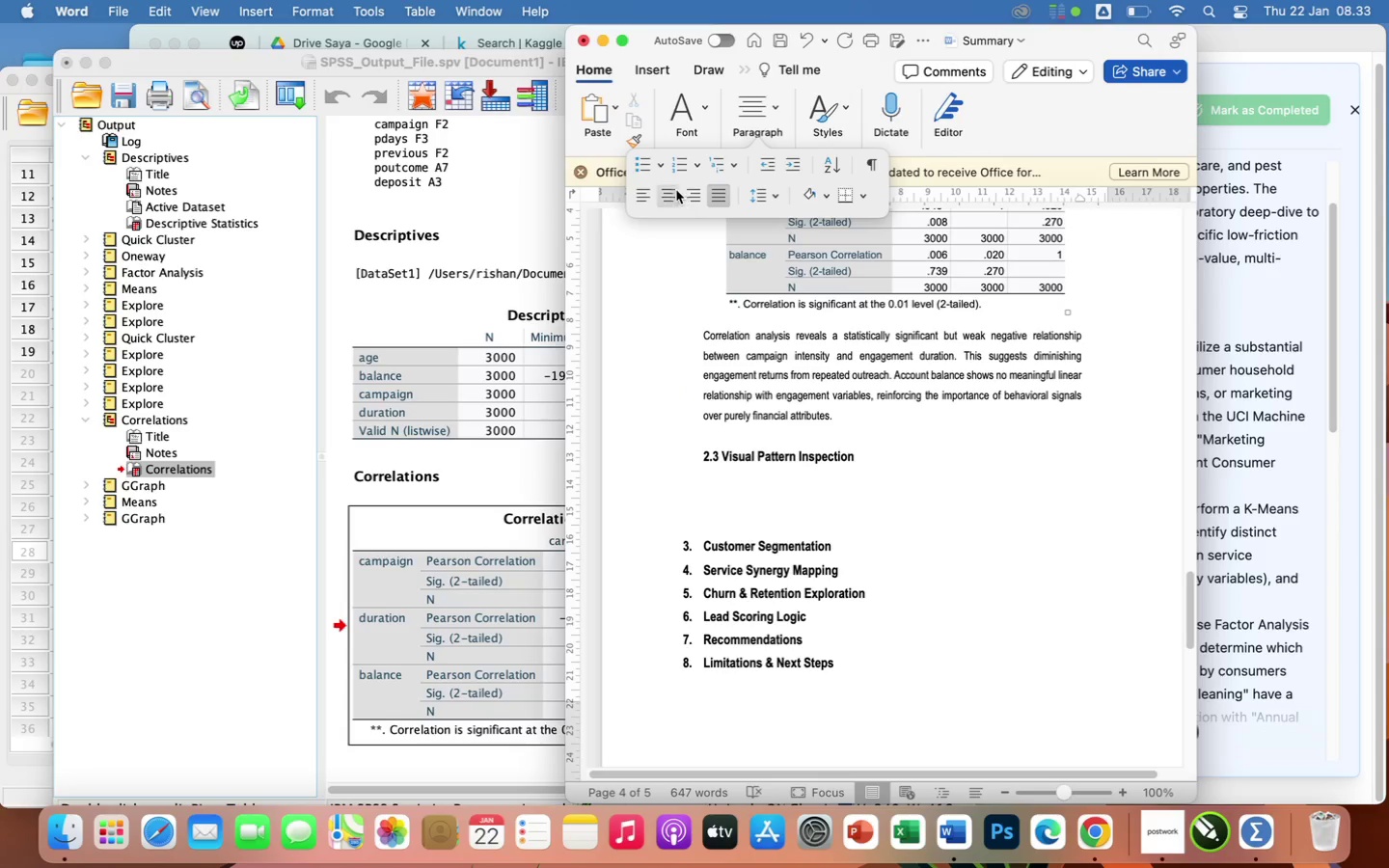 
left_click([666, 195])
 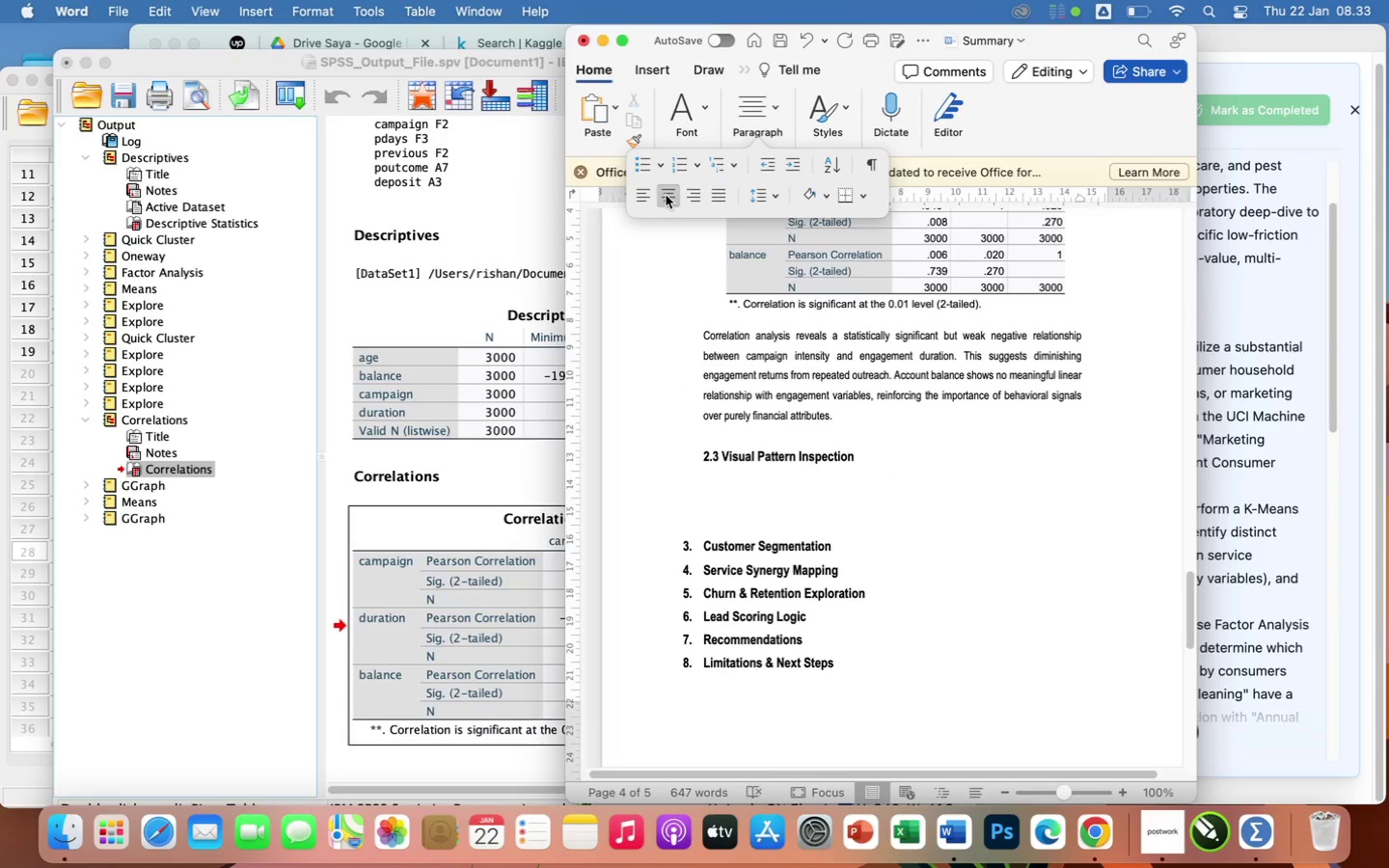 
type(table 3. )
 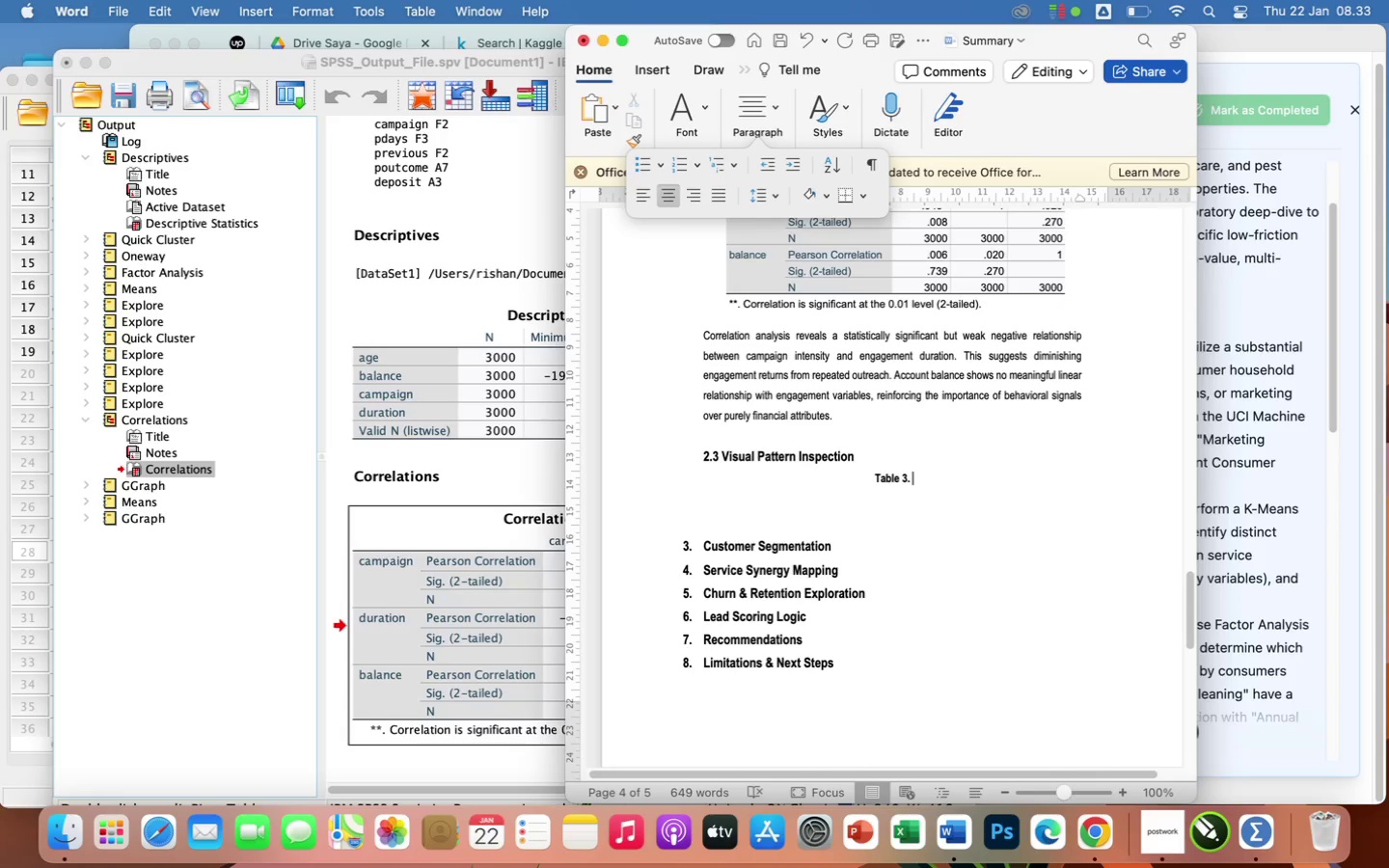 
scroll: coordinate [914, 477], scroll_direction: up, amount: 76.0
 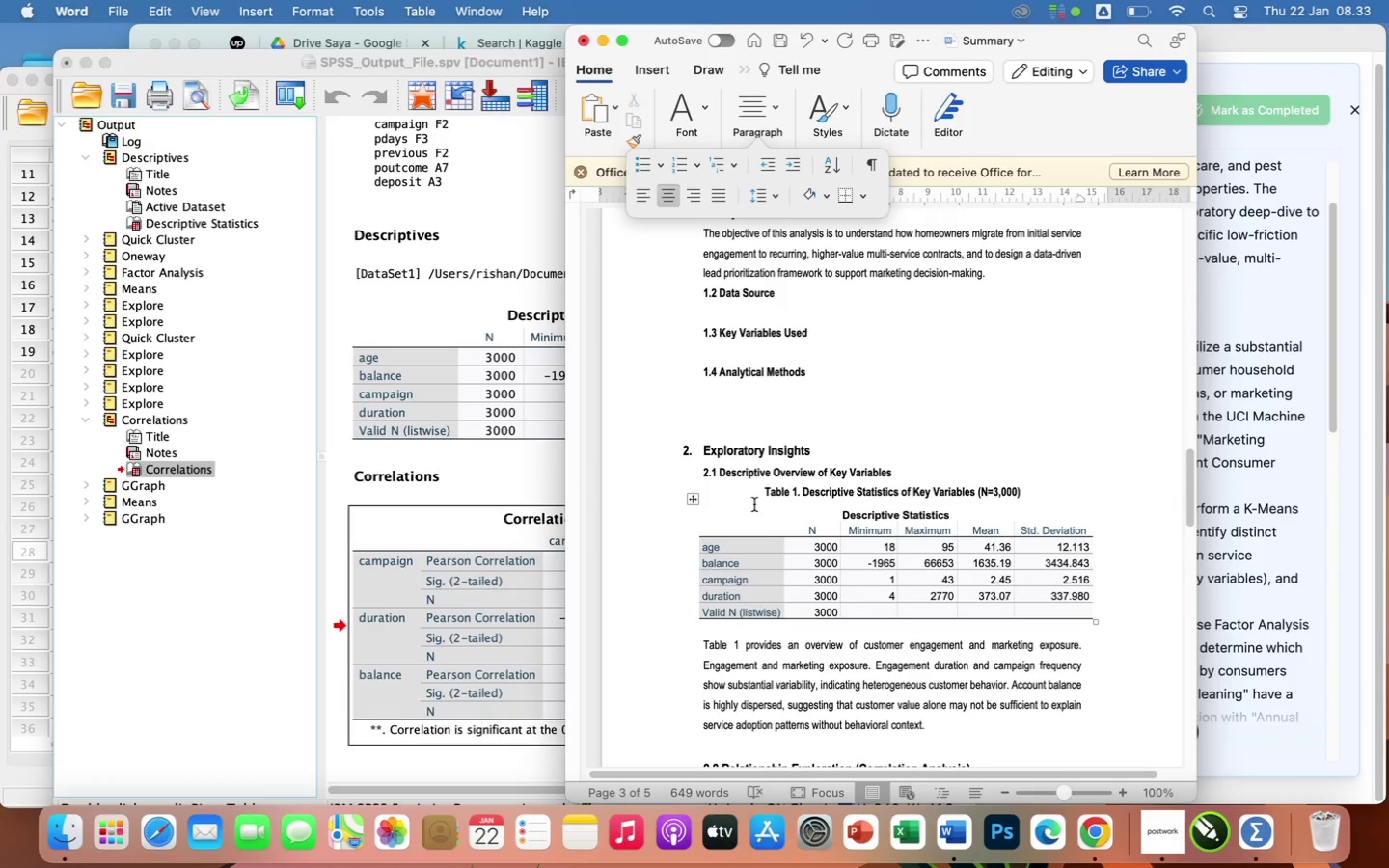 
left_click([753, 499])
 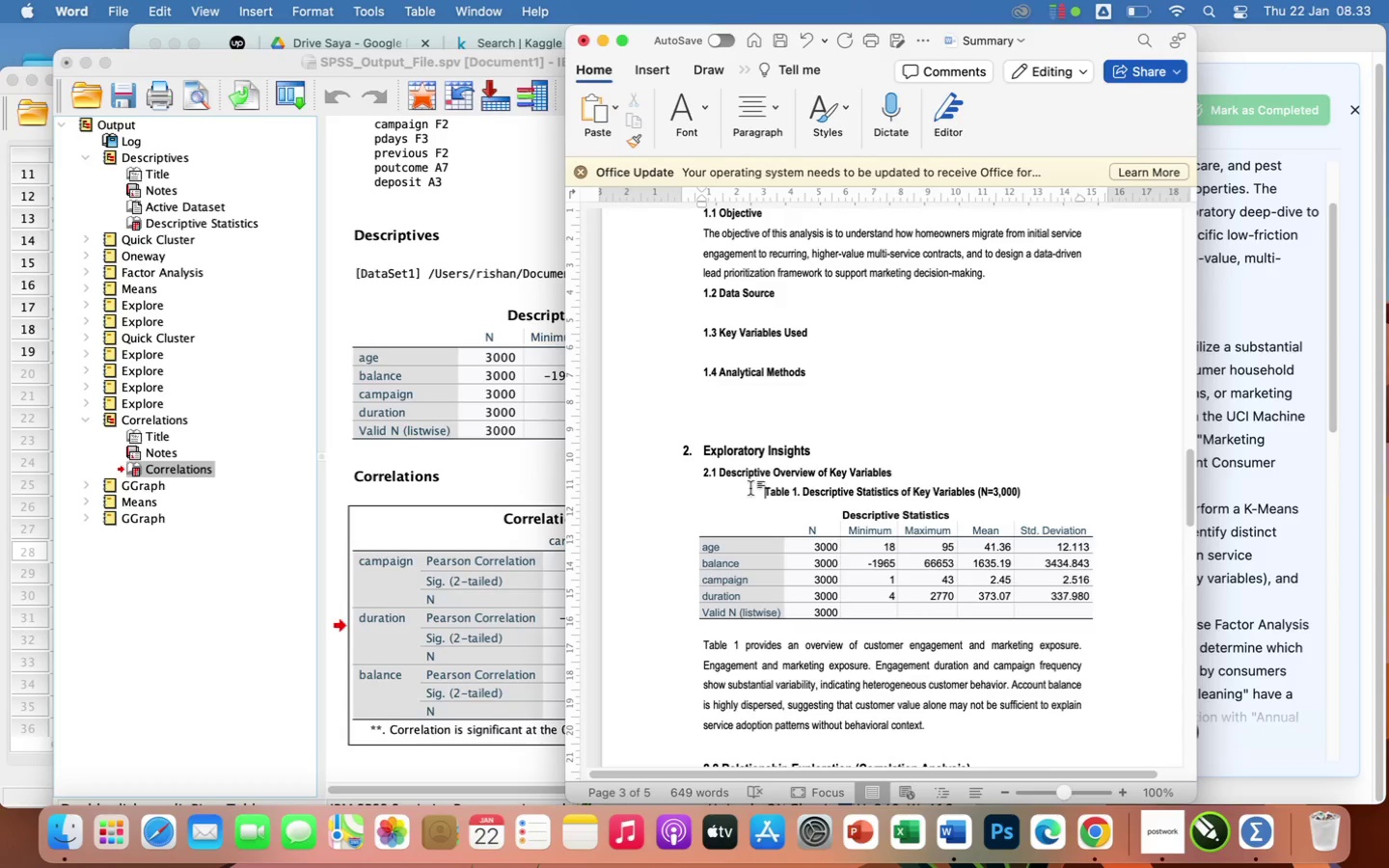 
scroll: coordinate [775, 569], scroll_direction: down, amount: 47.0
 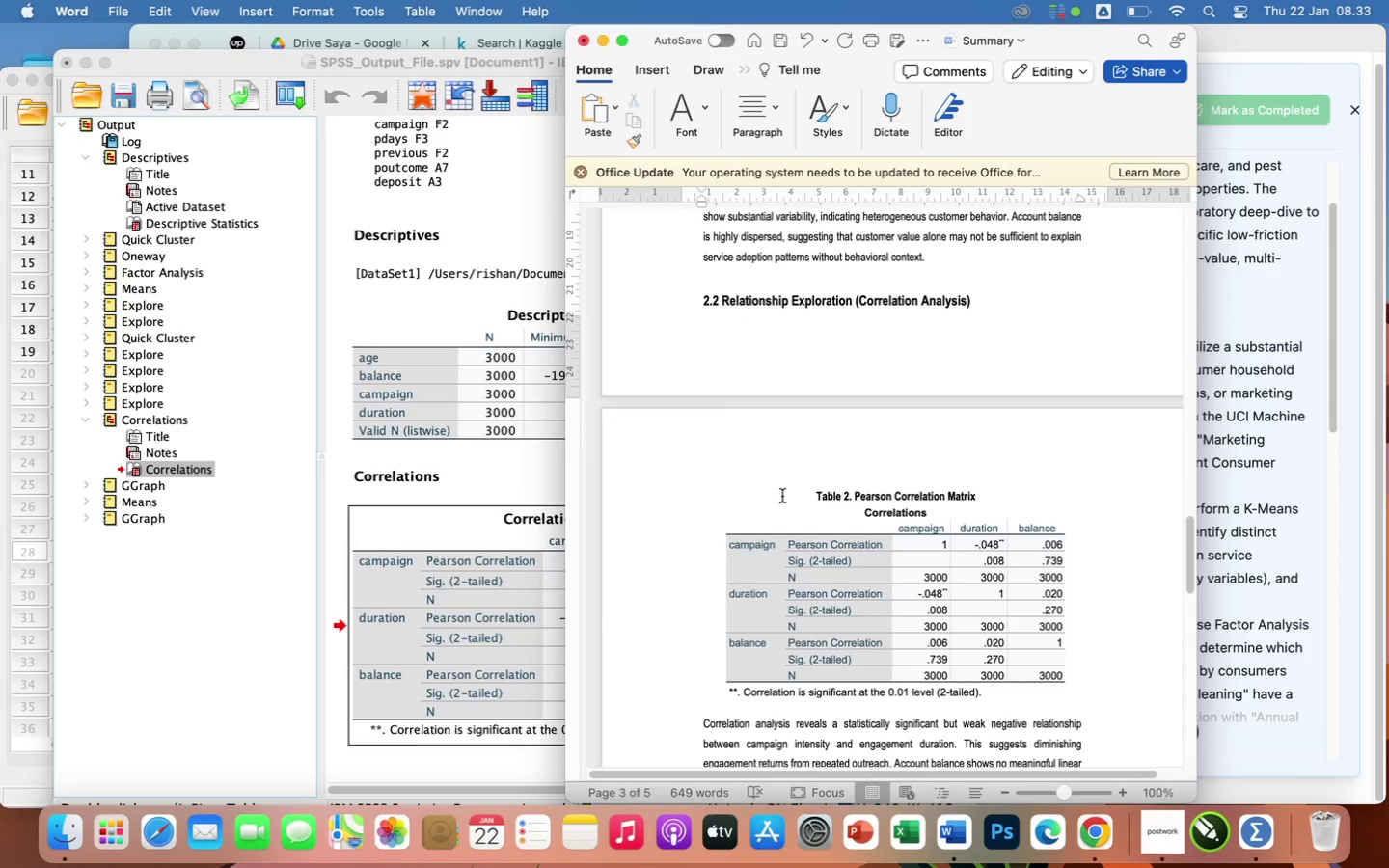 
left_click([782, 496])
 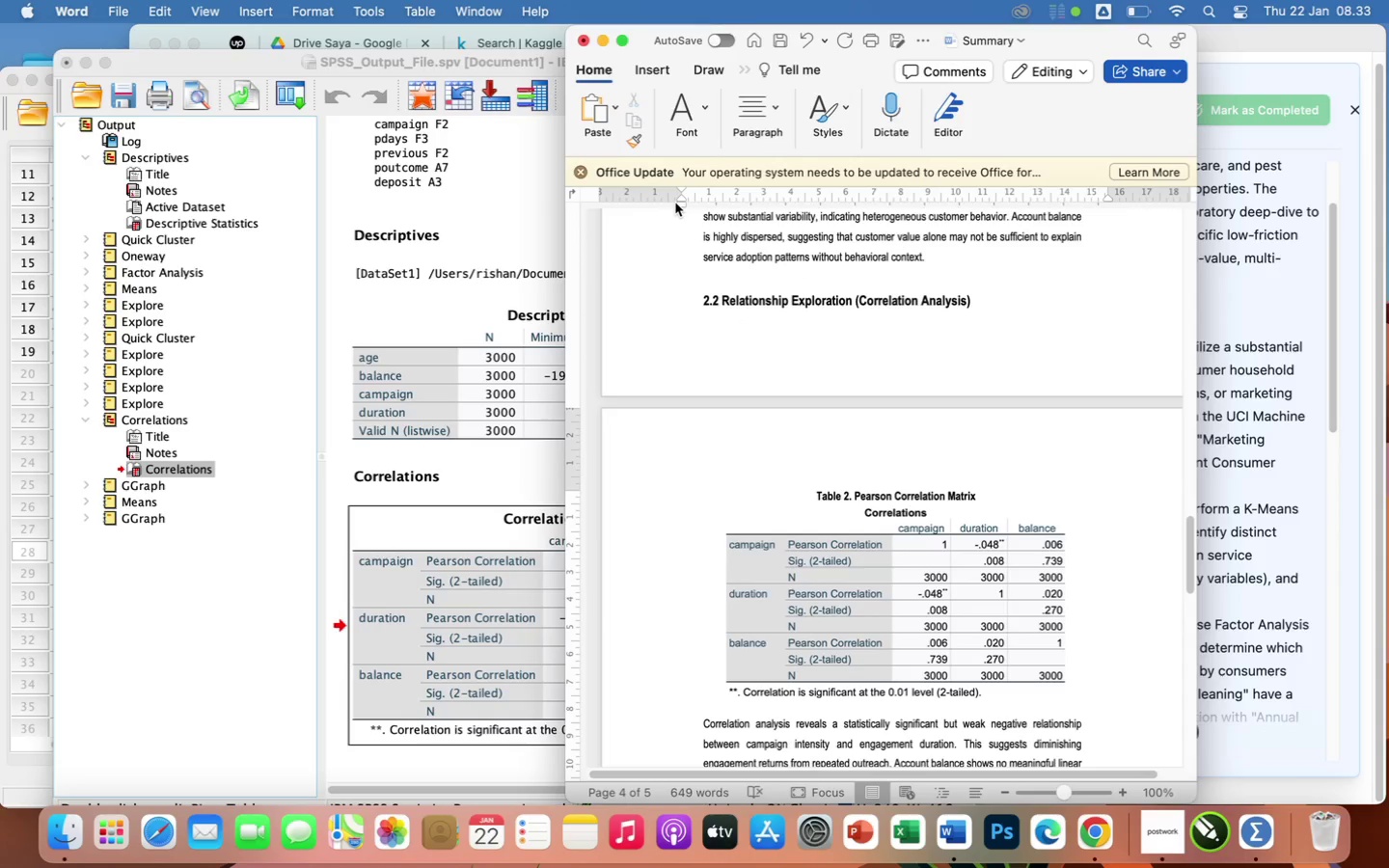 
left_click_drag(start_coordinate=[677, 203], to_coordinate=[700, 221])
 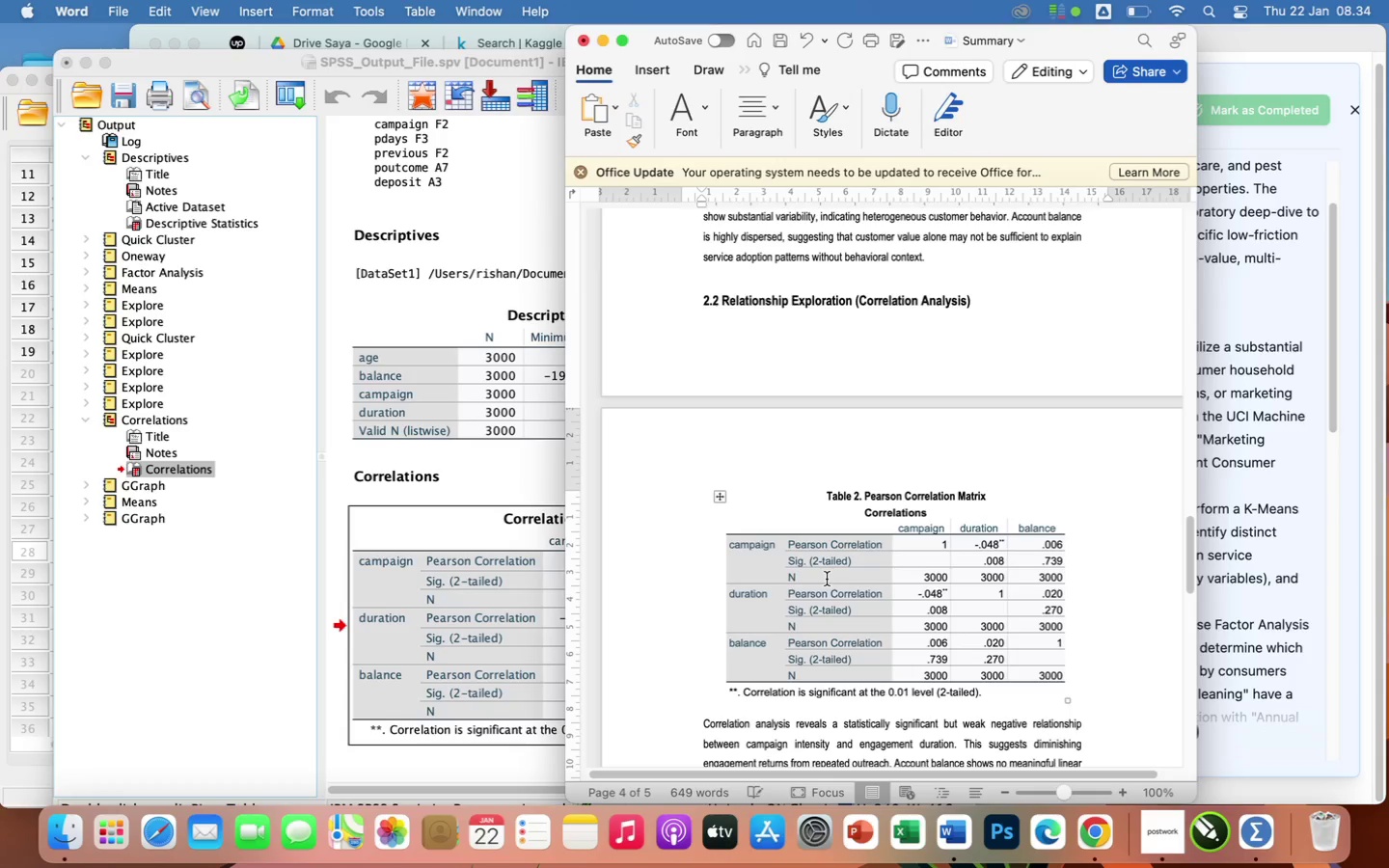 
scroll: coordinate [827, 579], scroll_direction: down, amount: 26.0
 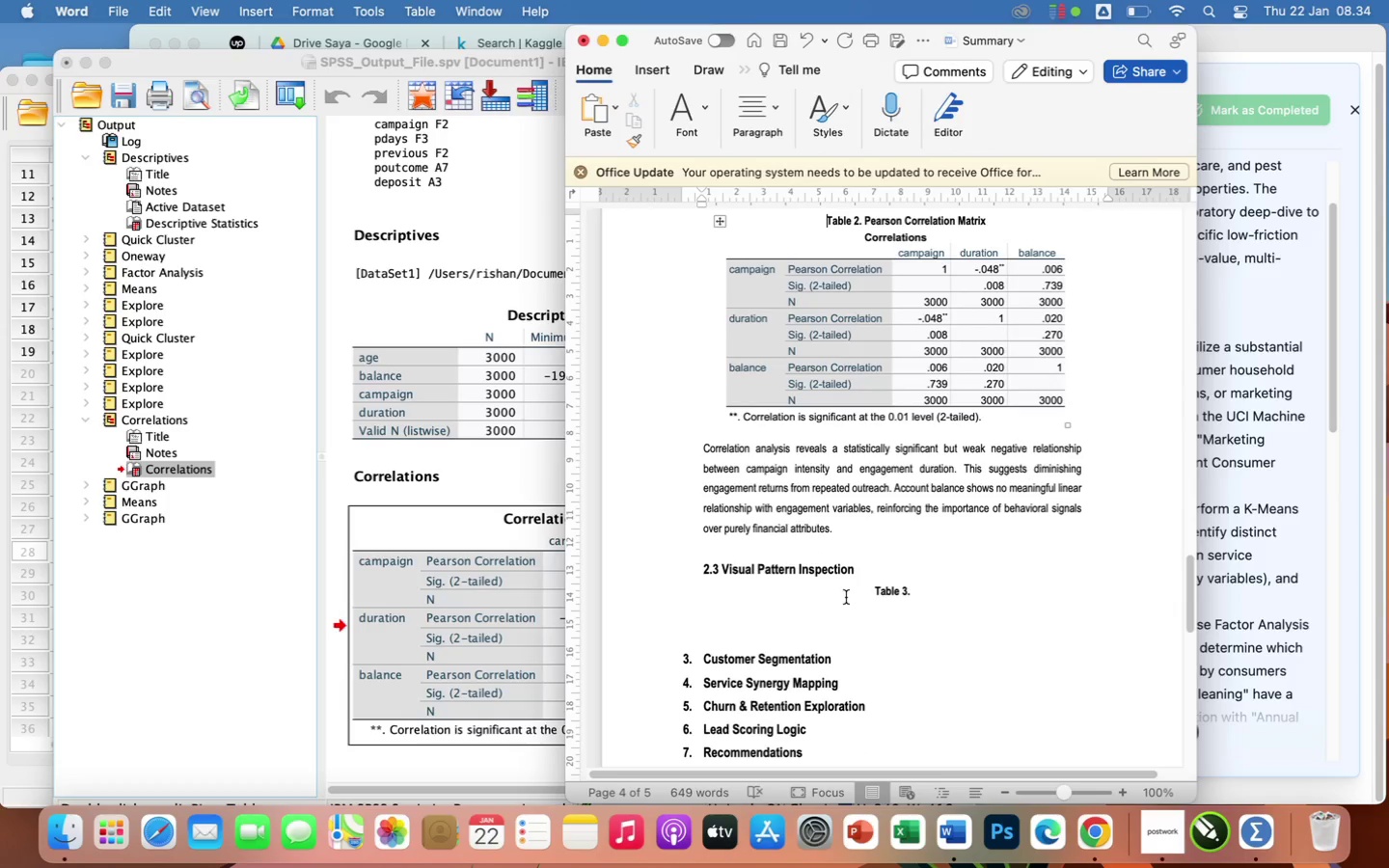 
left_click([846, 597])
 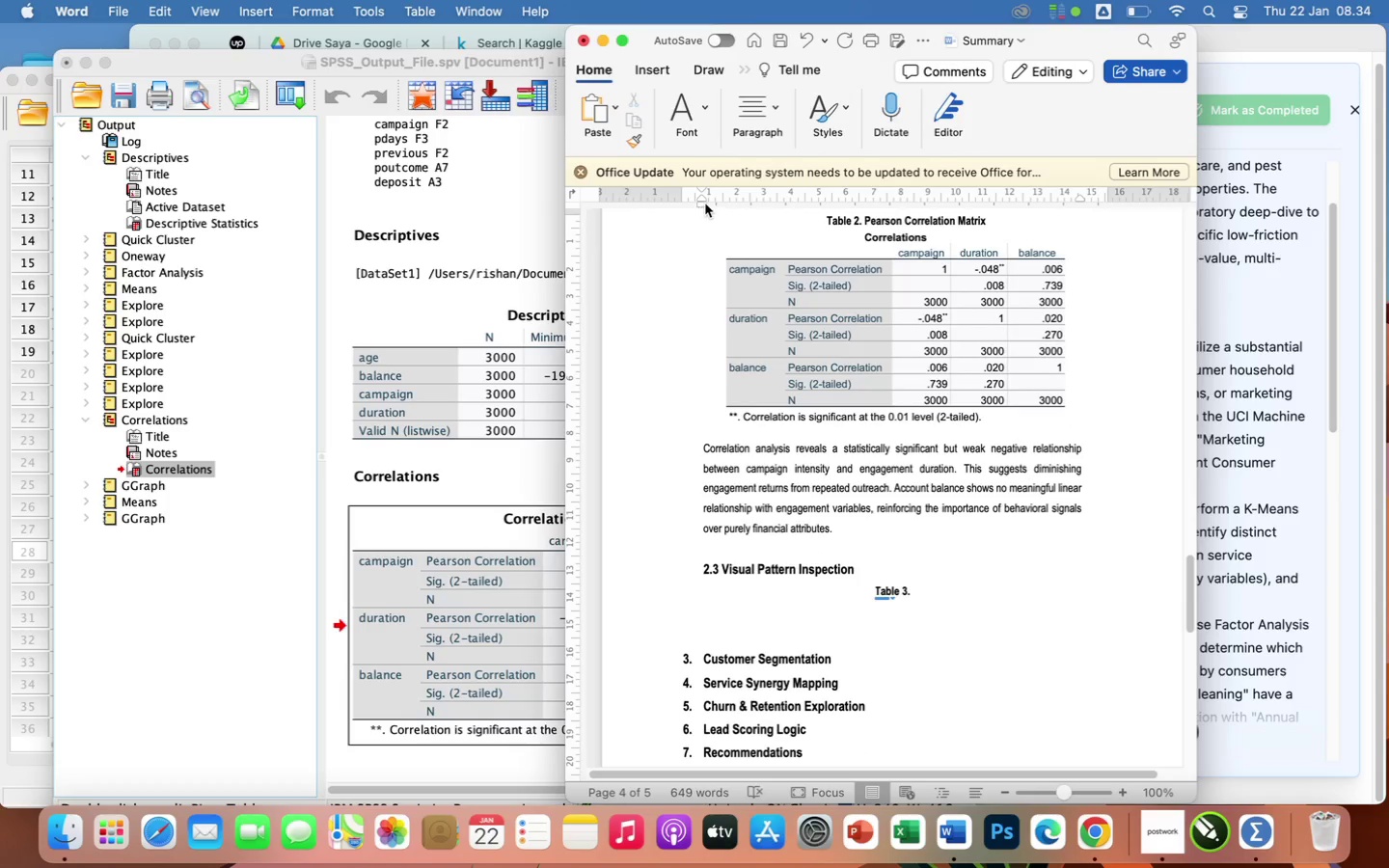 
left_click_drag(start_coordinate=[701, 203], to_coordinate=[702, 209])
 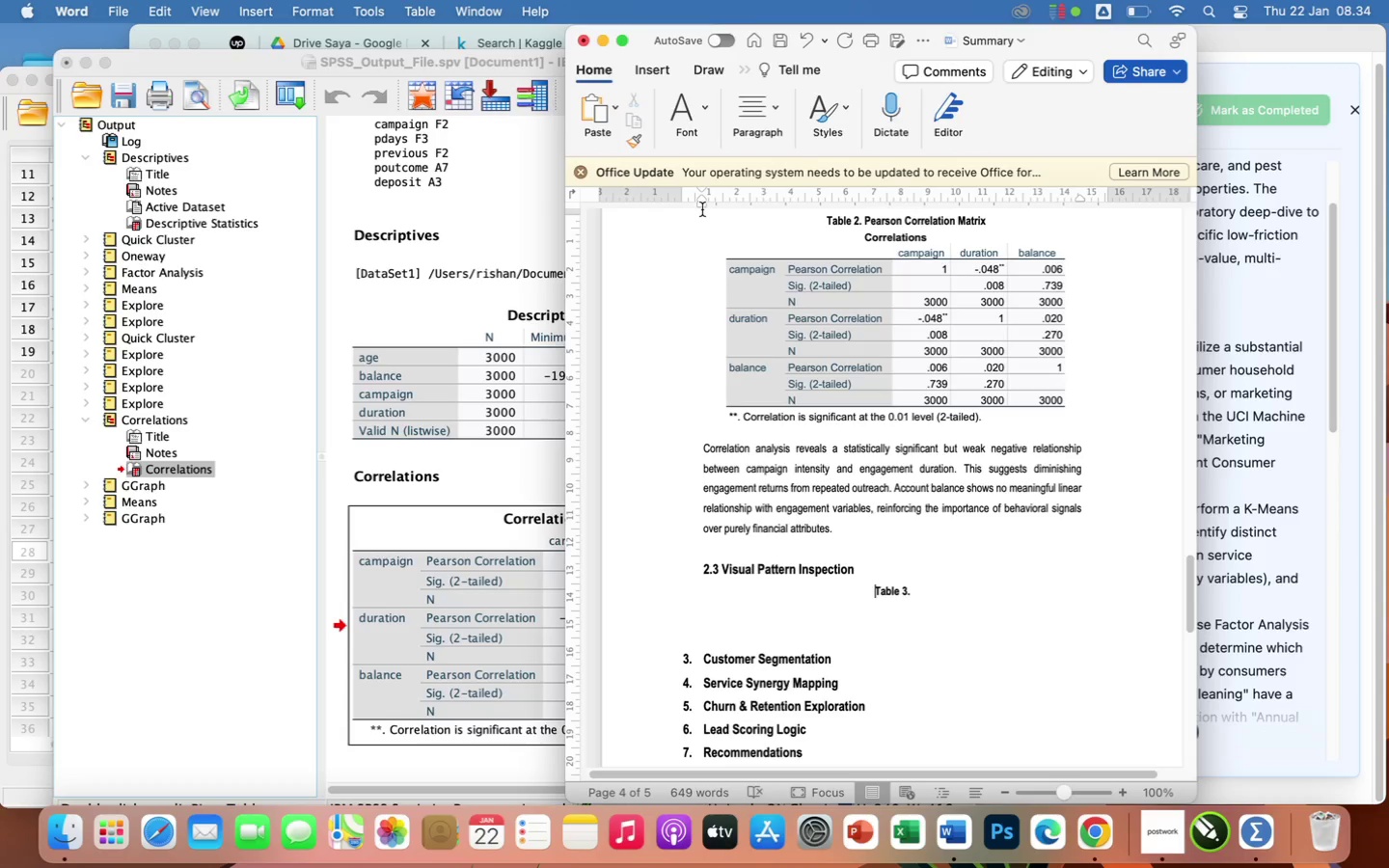 
wait(10.08)
 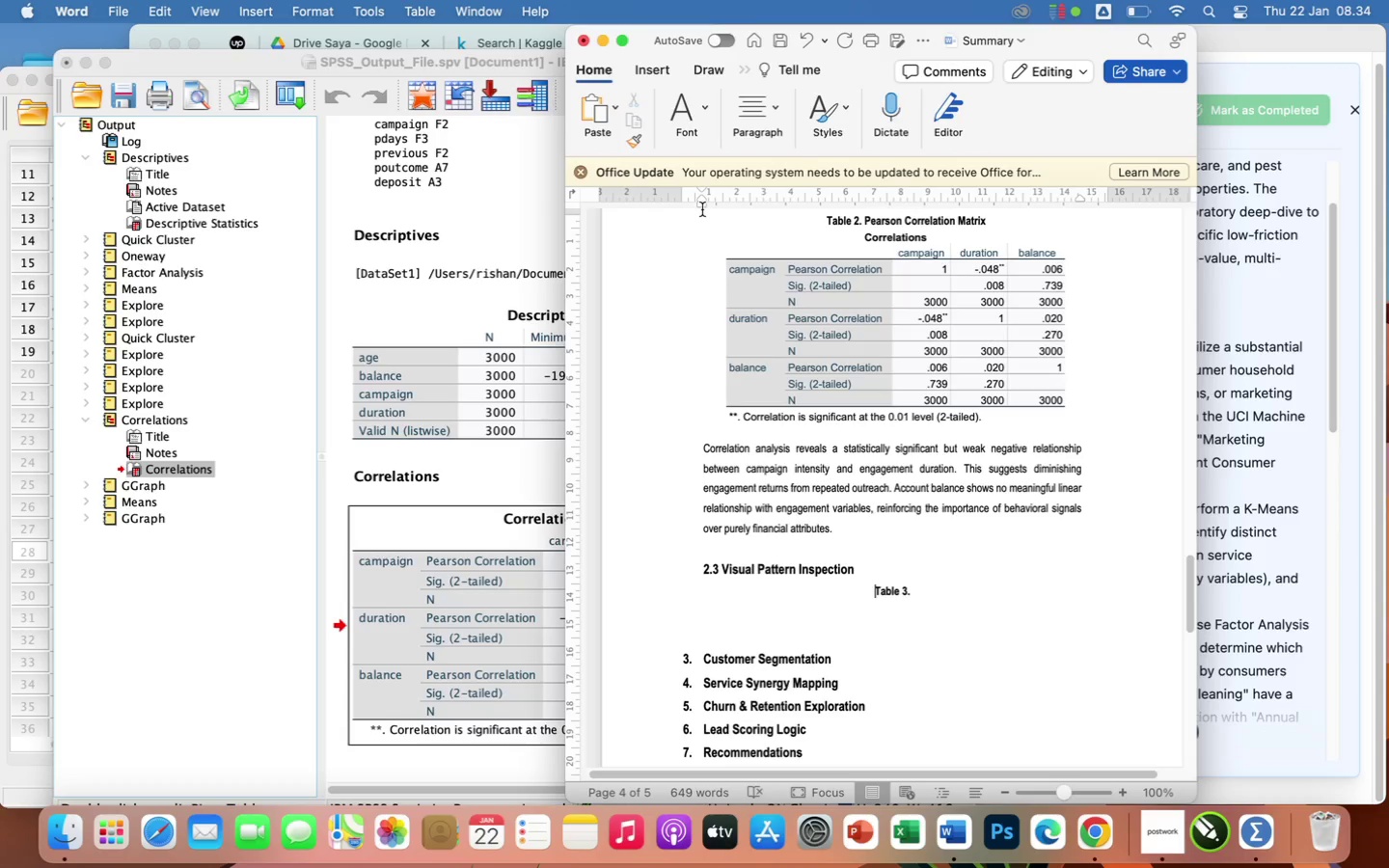 
left_click([899, 593])
 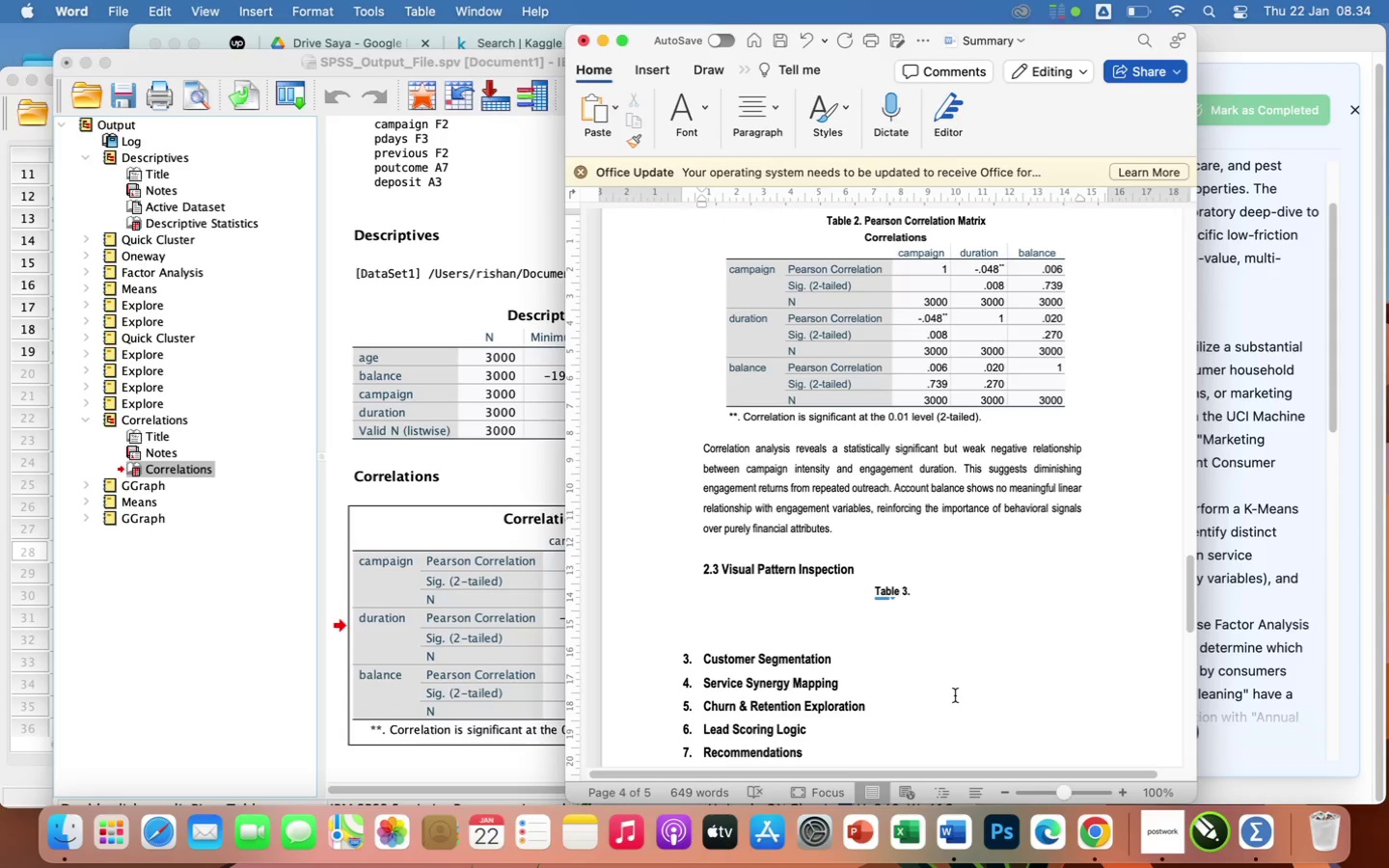 
key(Backspace)
key(Backspace)
key(Backspace)
key(Backspace)
key(Backspace)
type(Figure)
 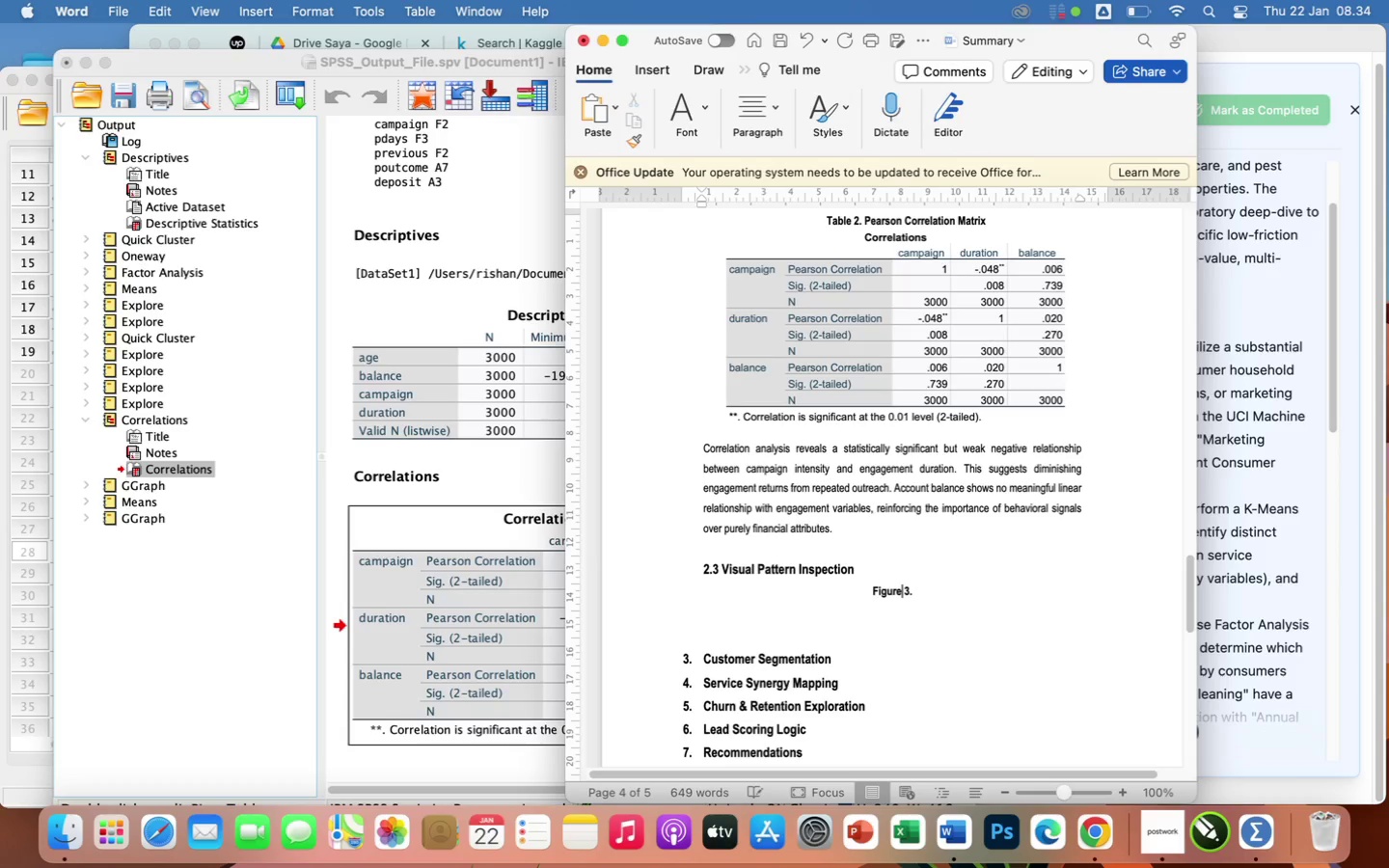 
key(ArrowRight)
 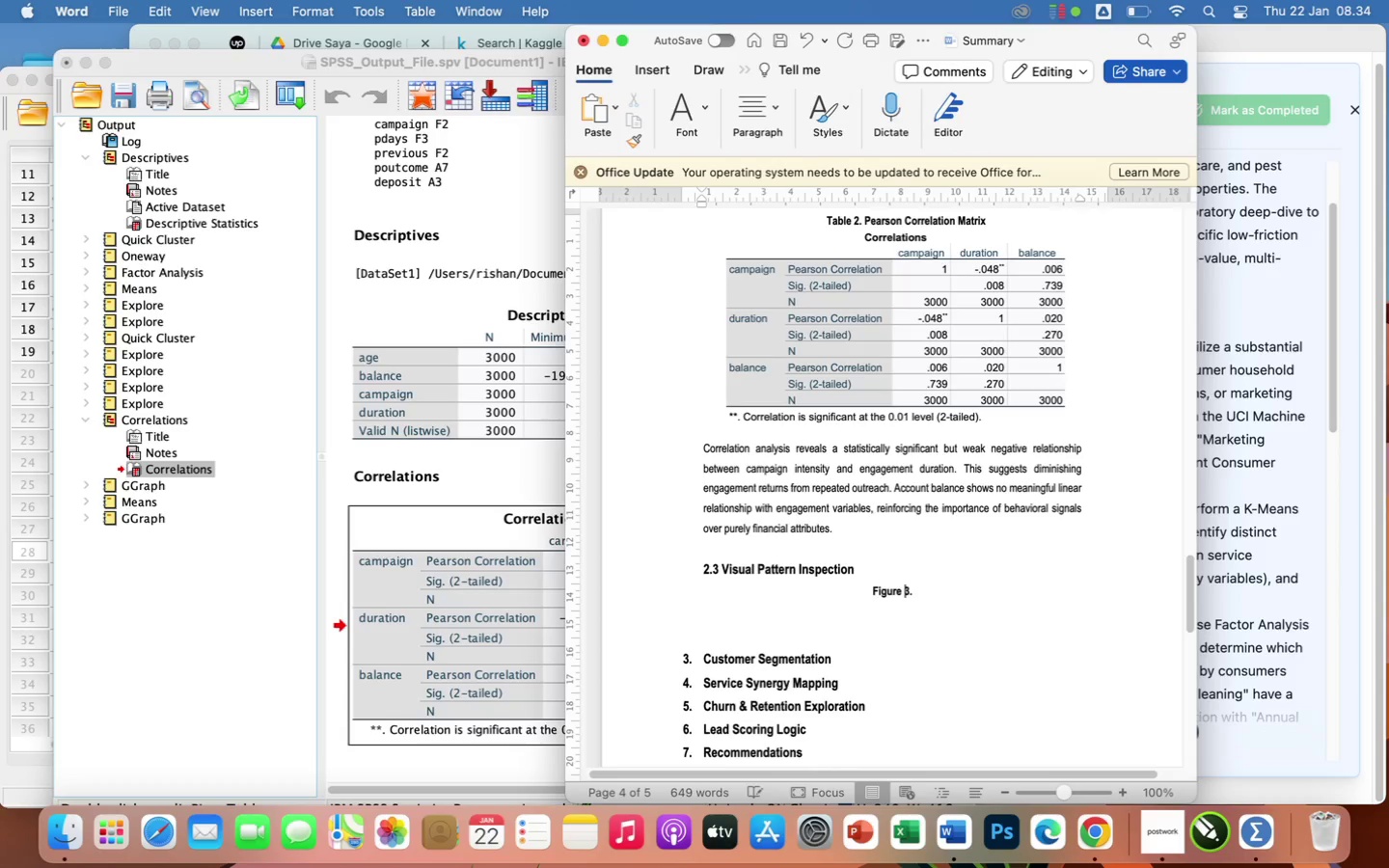 
key(ArrowRight)
 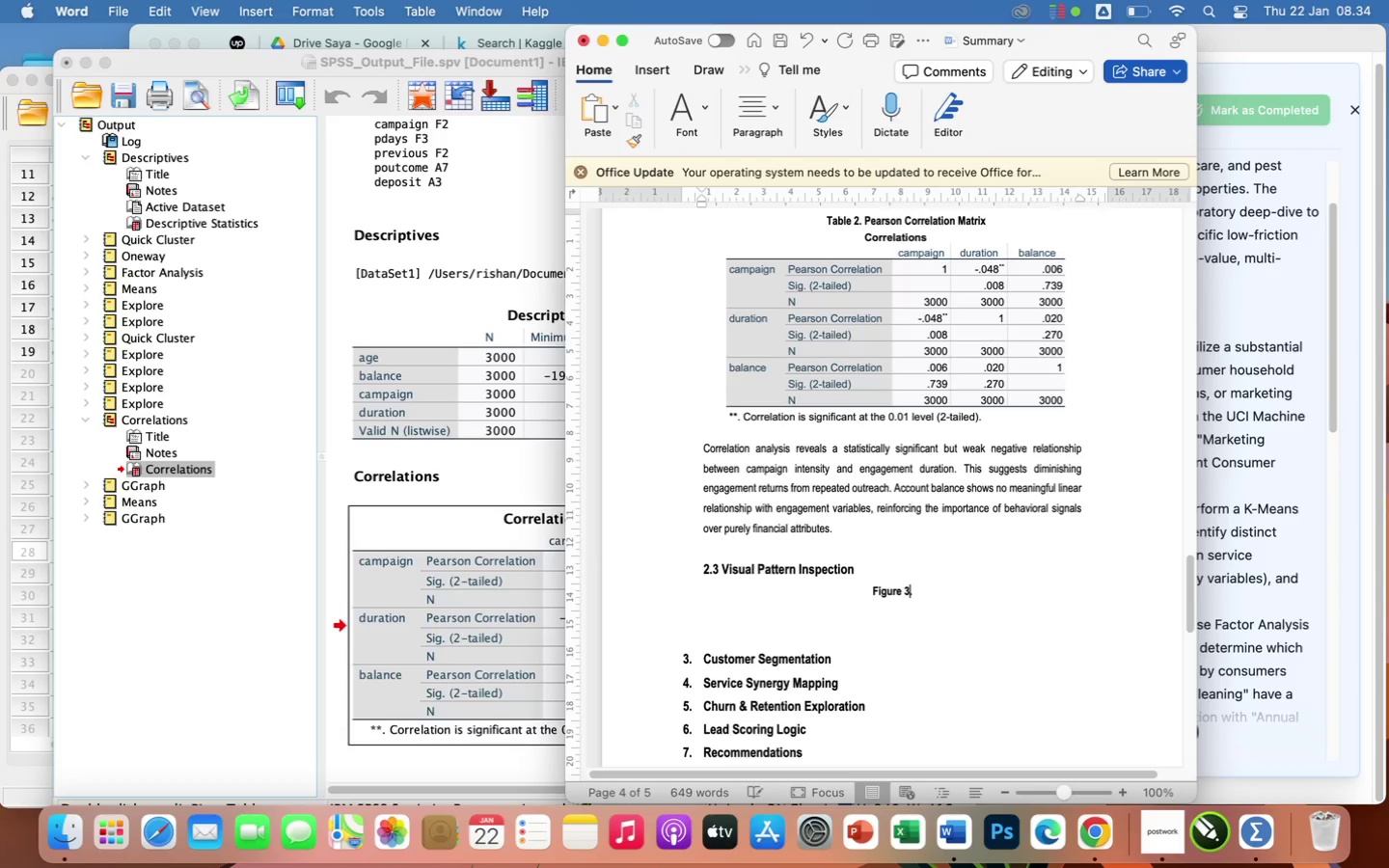 
key(Backspace)
 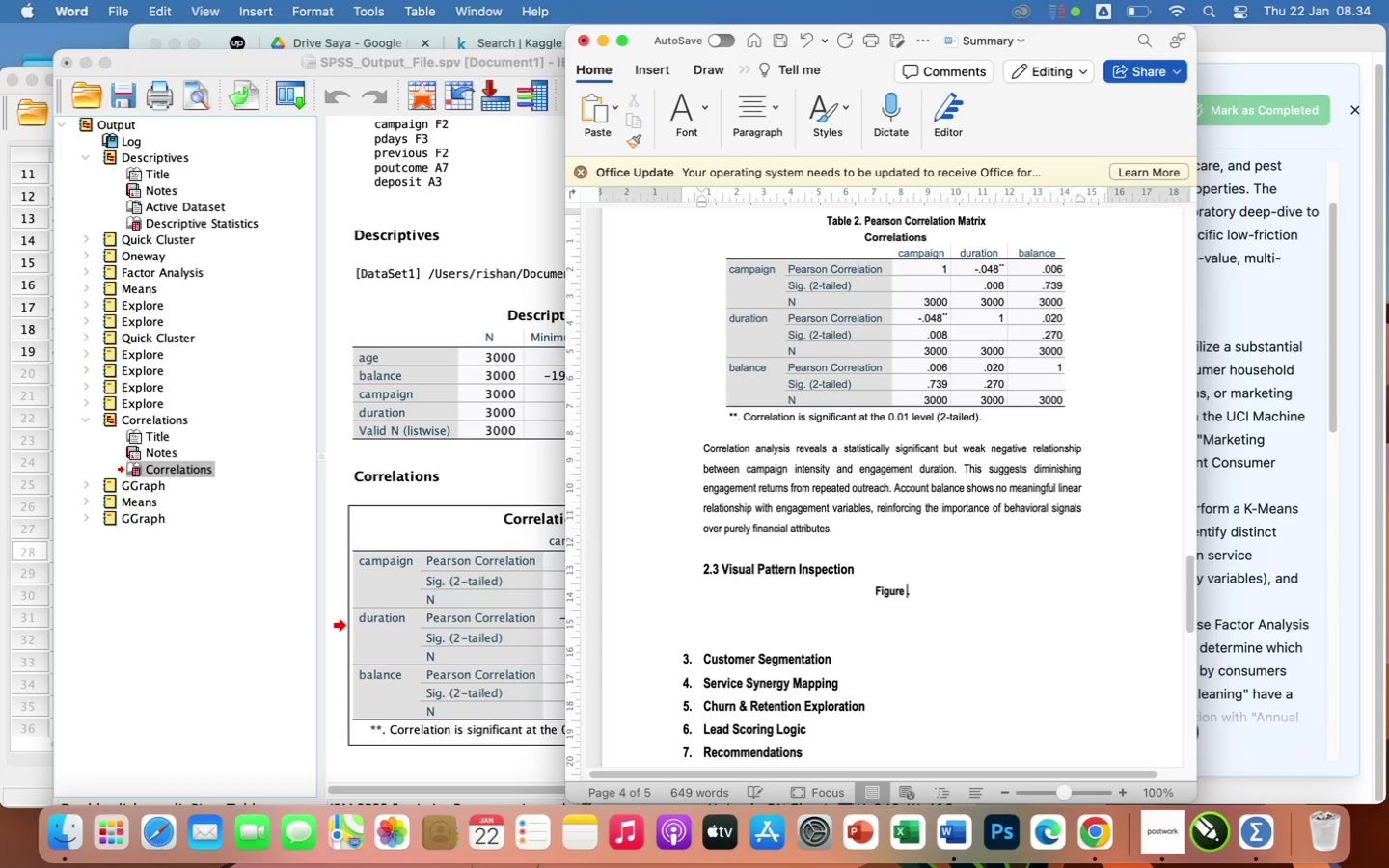 
key(1)